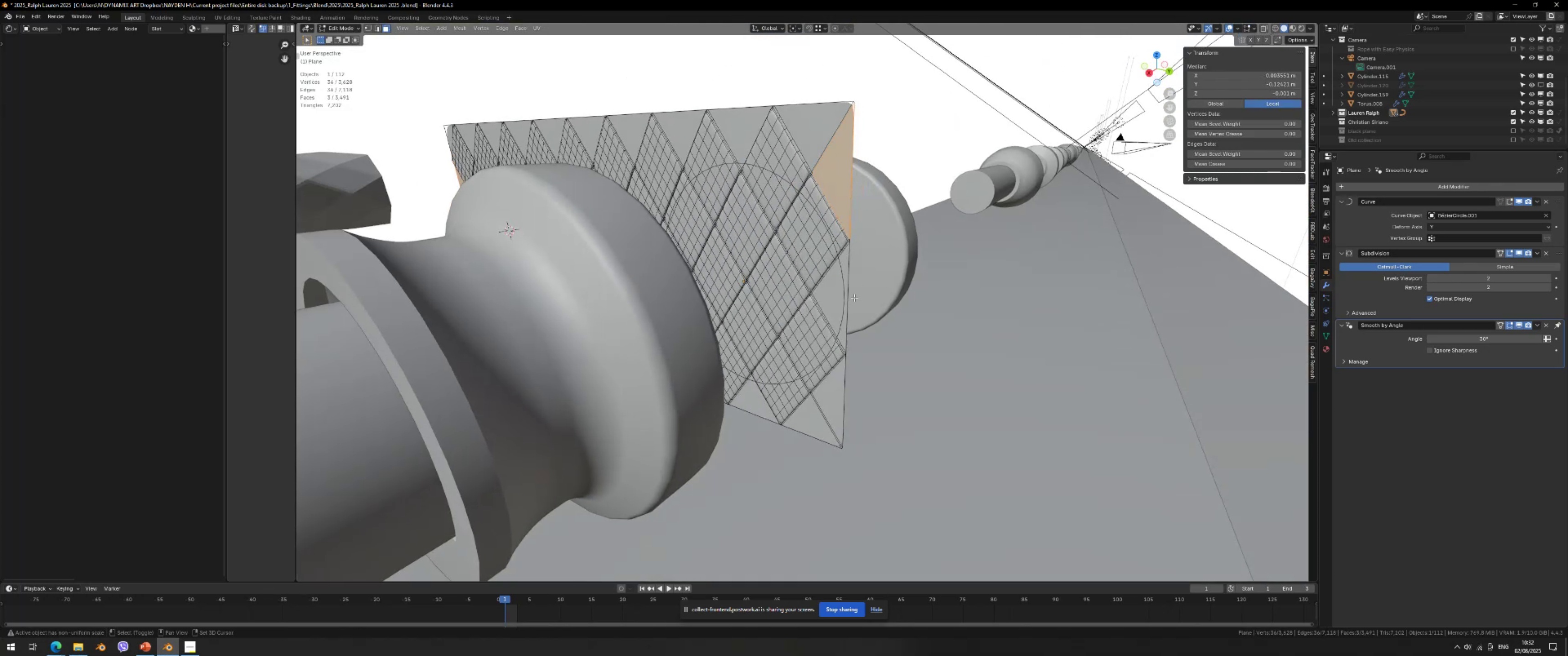 
left_click_drag(start_coordinate=[855, 296], to_coordinate=[847, 303])
 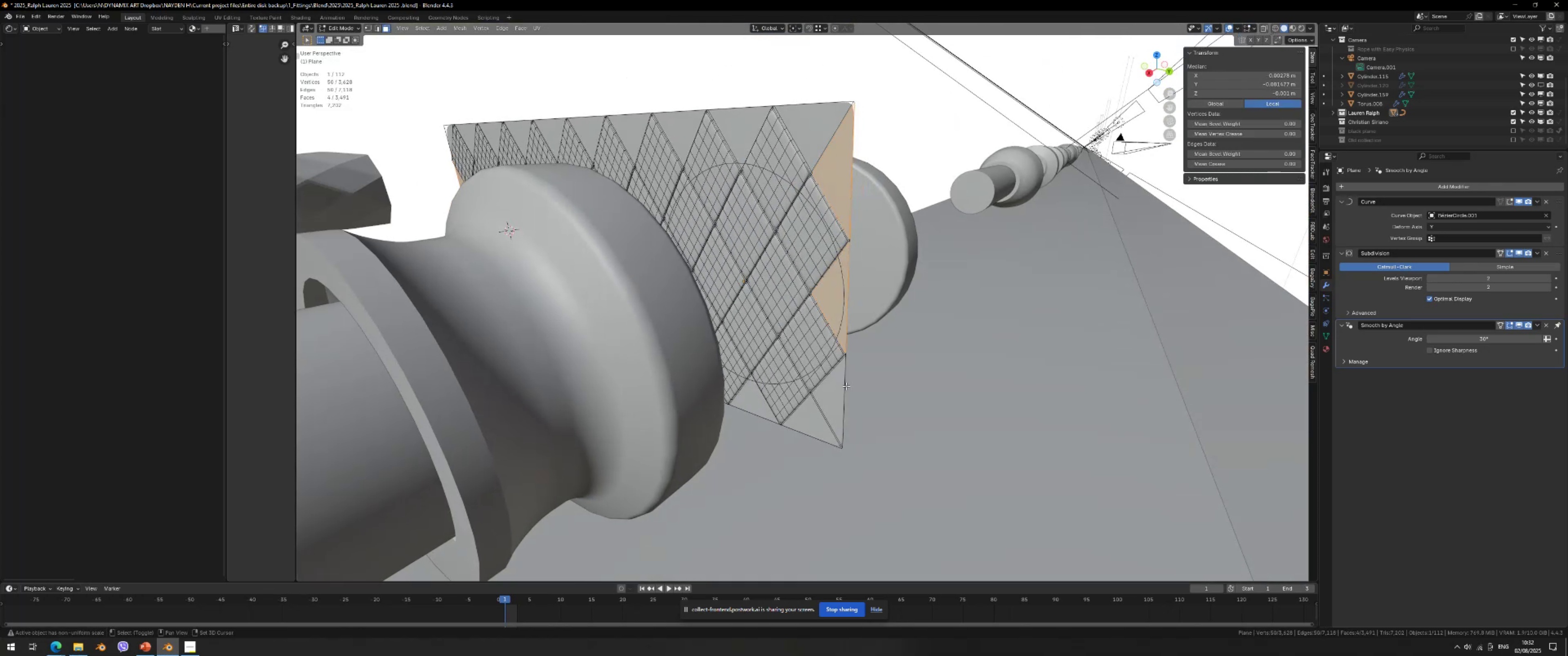 
left_click_drag(start_coordinate=[868, 388], to_coordinate=[848, 412])
 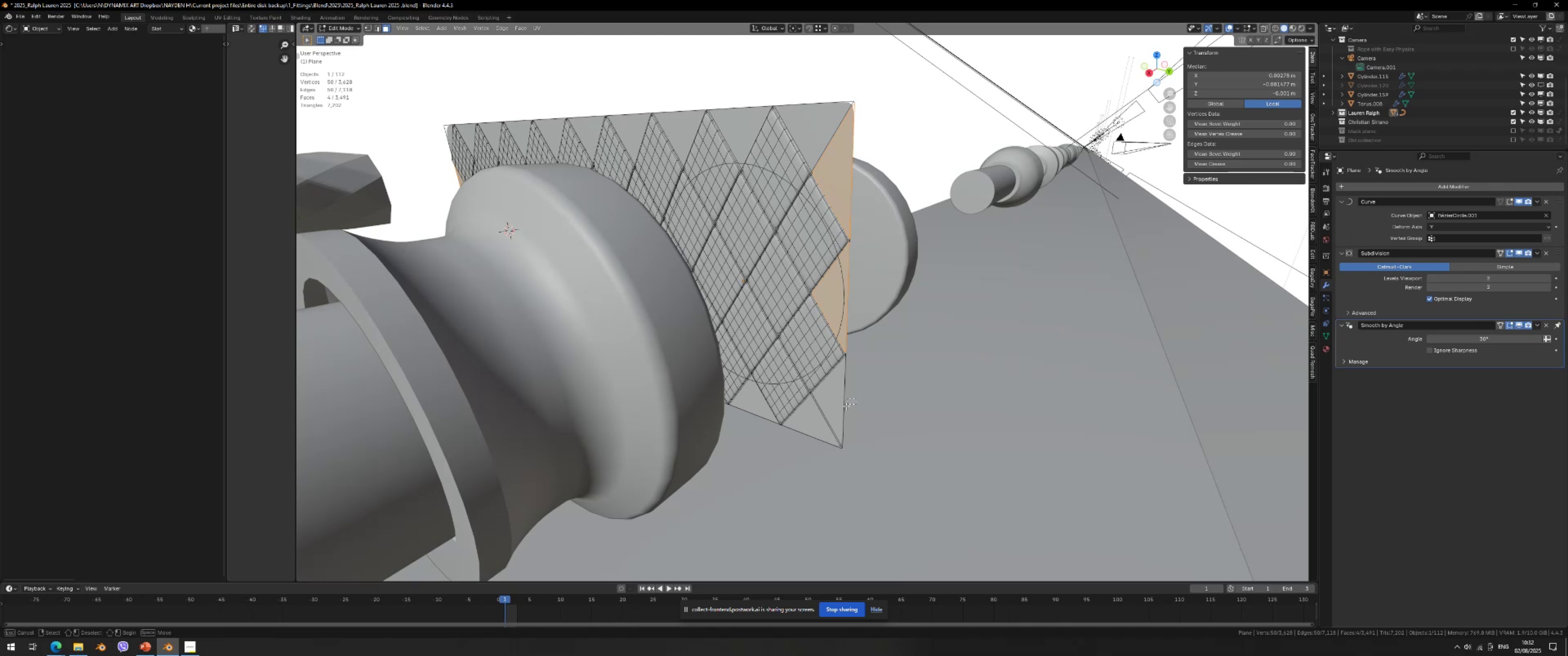 
hold_key(key=ShiftLeft, duration=1.29)
left_click_drag(start_coordinate=[856, 398], to_coordinate=[841, 410])
 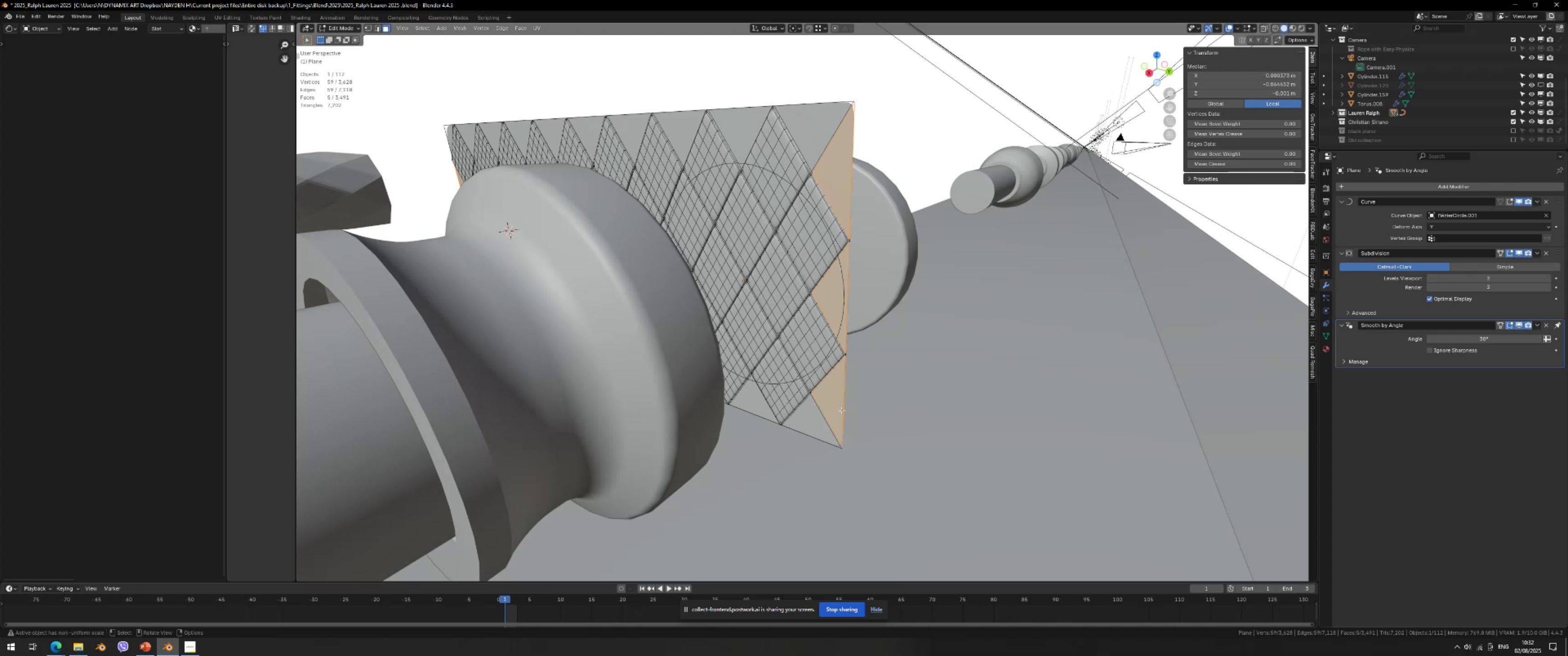 
key(Delete)
 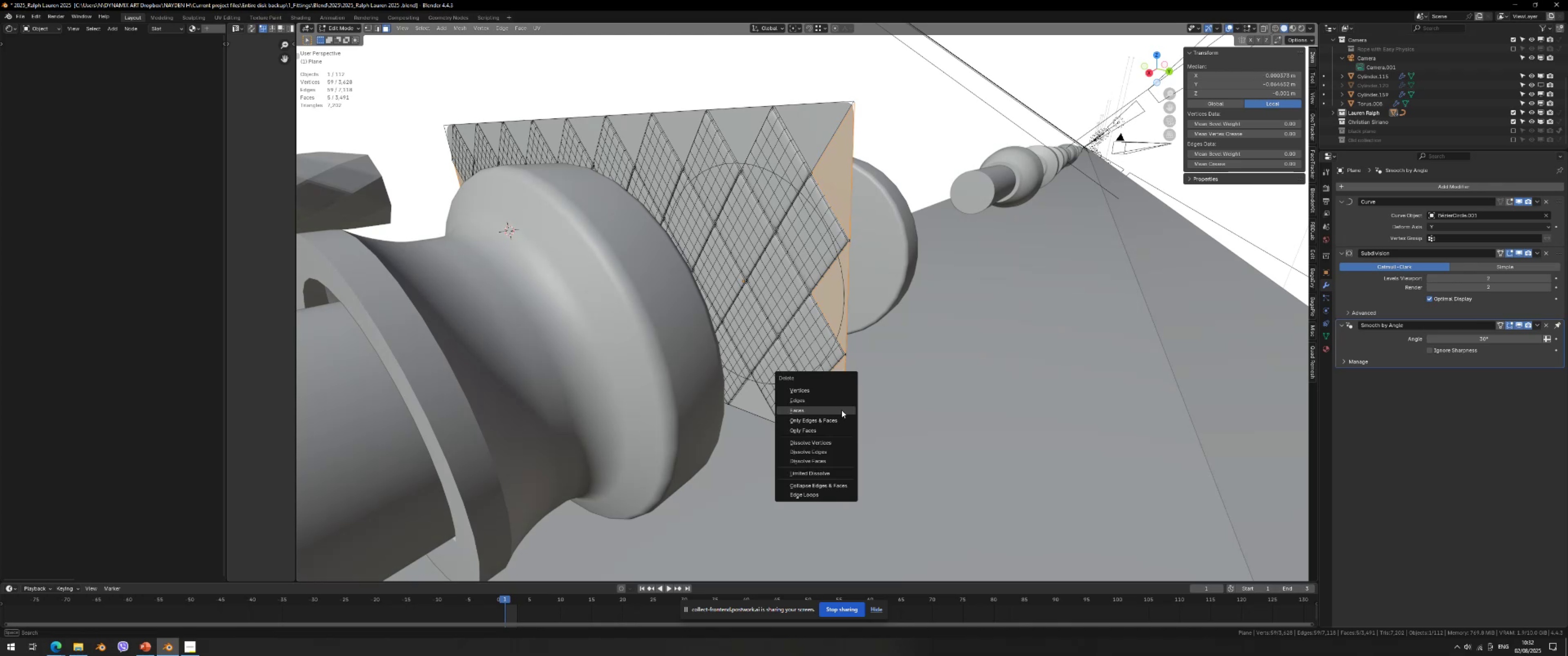 
left_click([841, 410])
 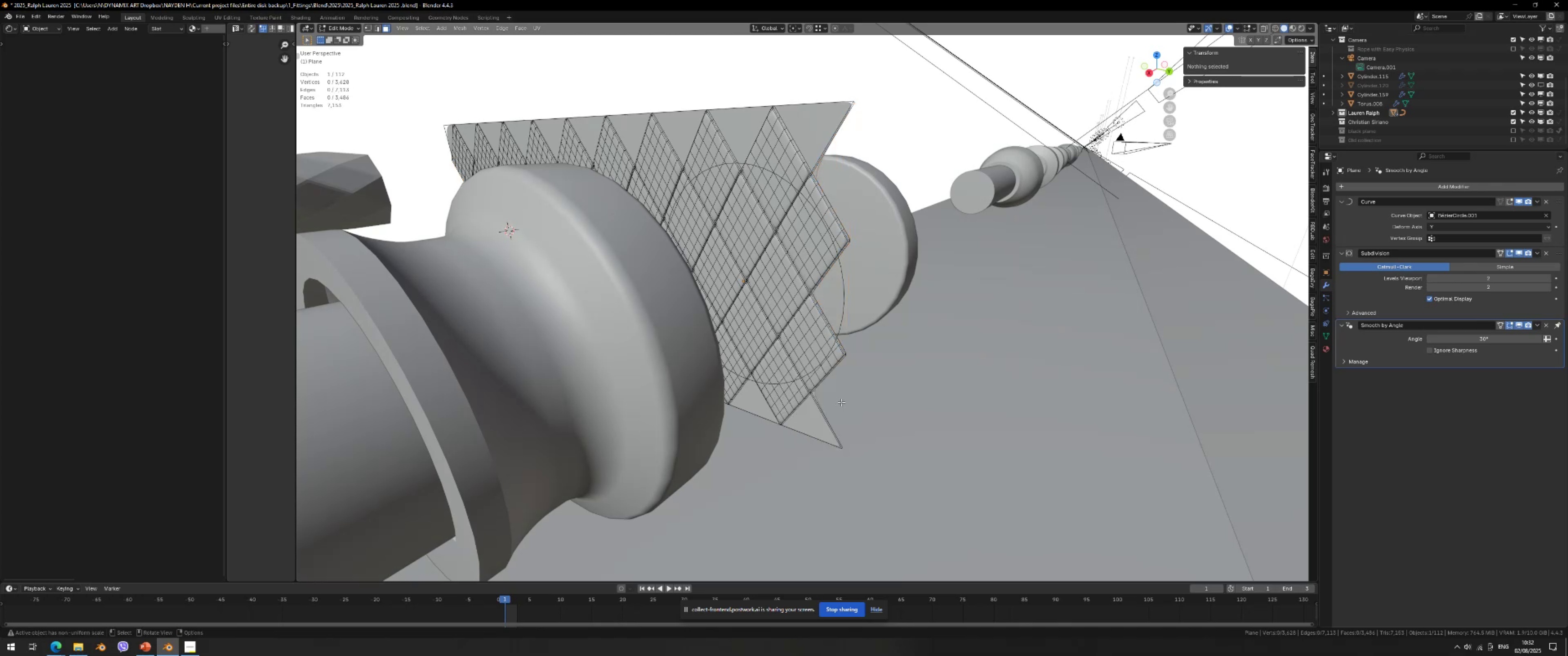 
key(Control+ControlLeft)
 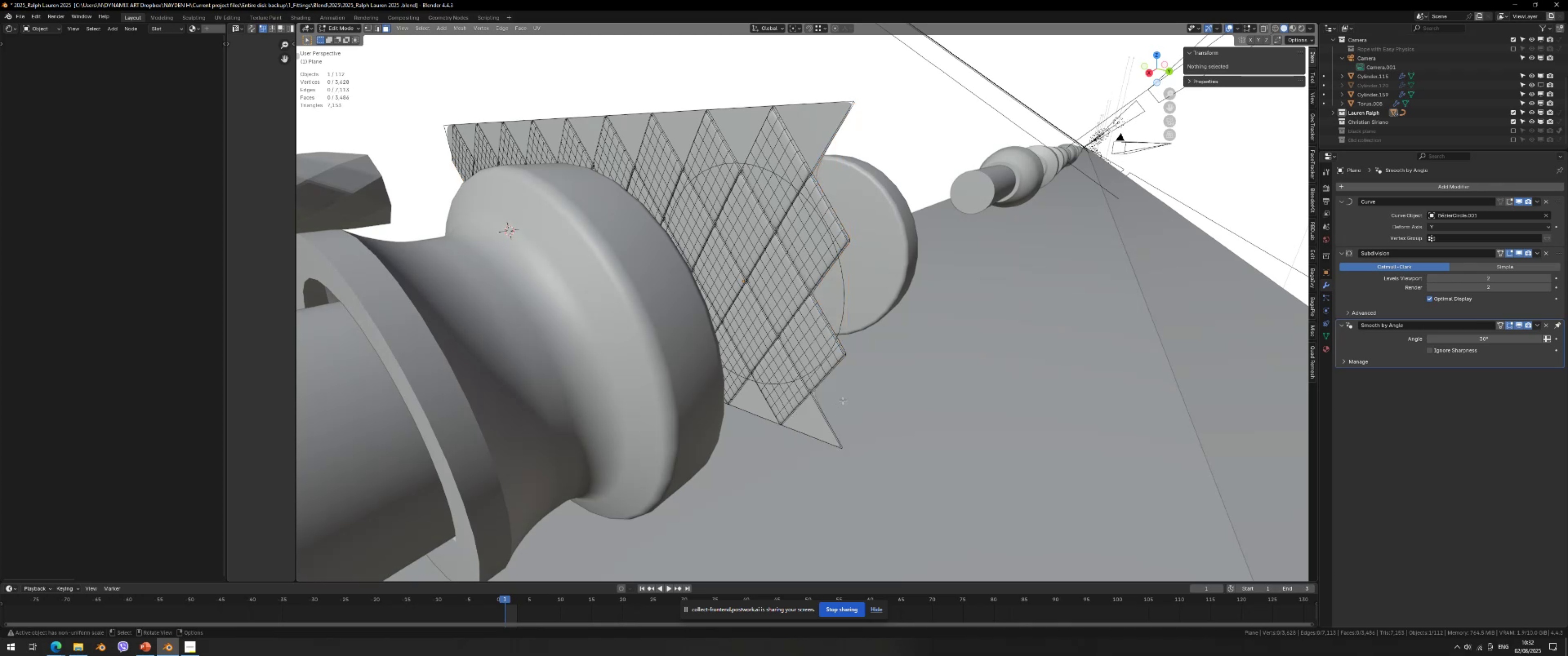 
key(Control+Z)
 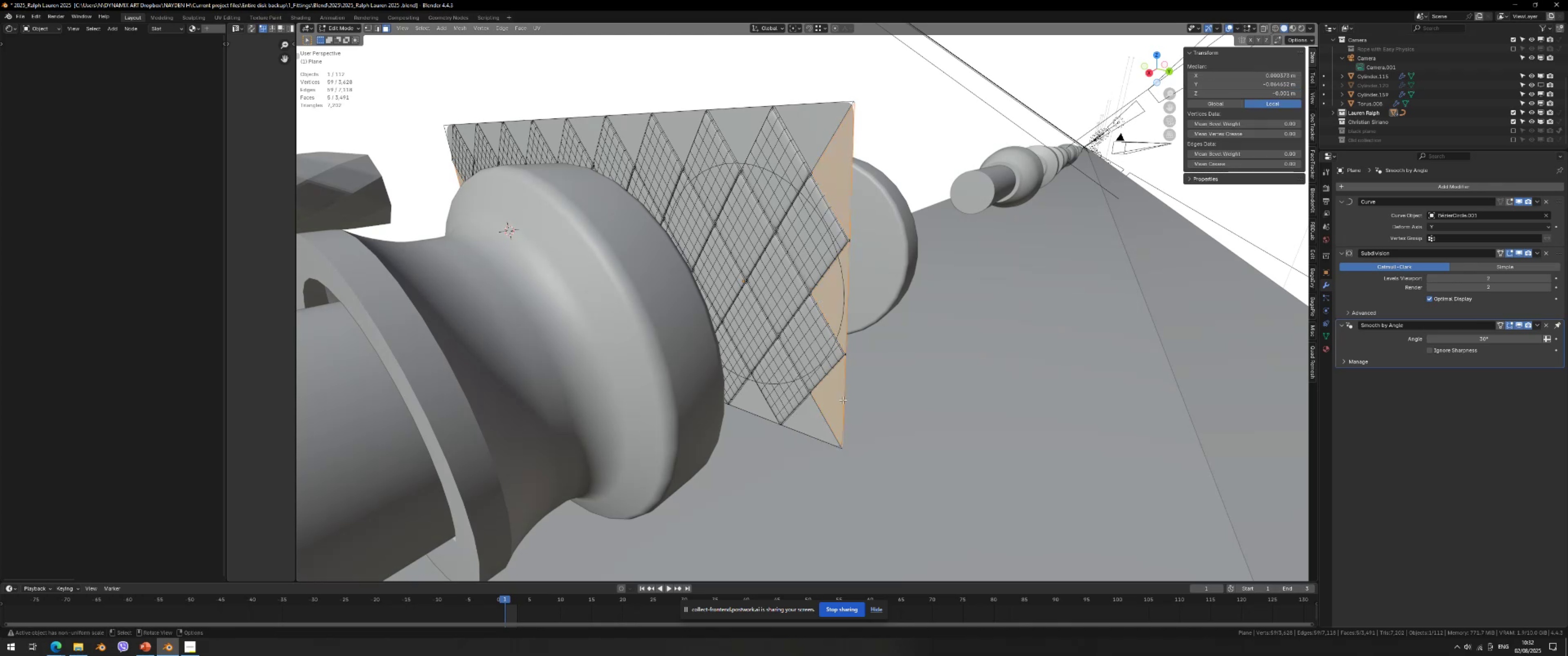 
key(Delete)
 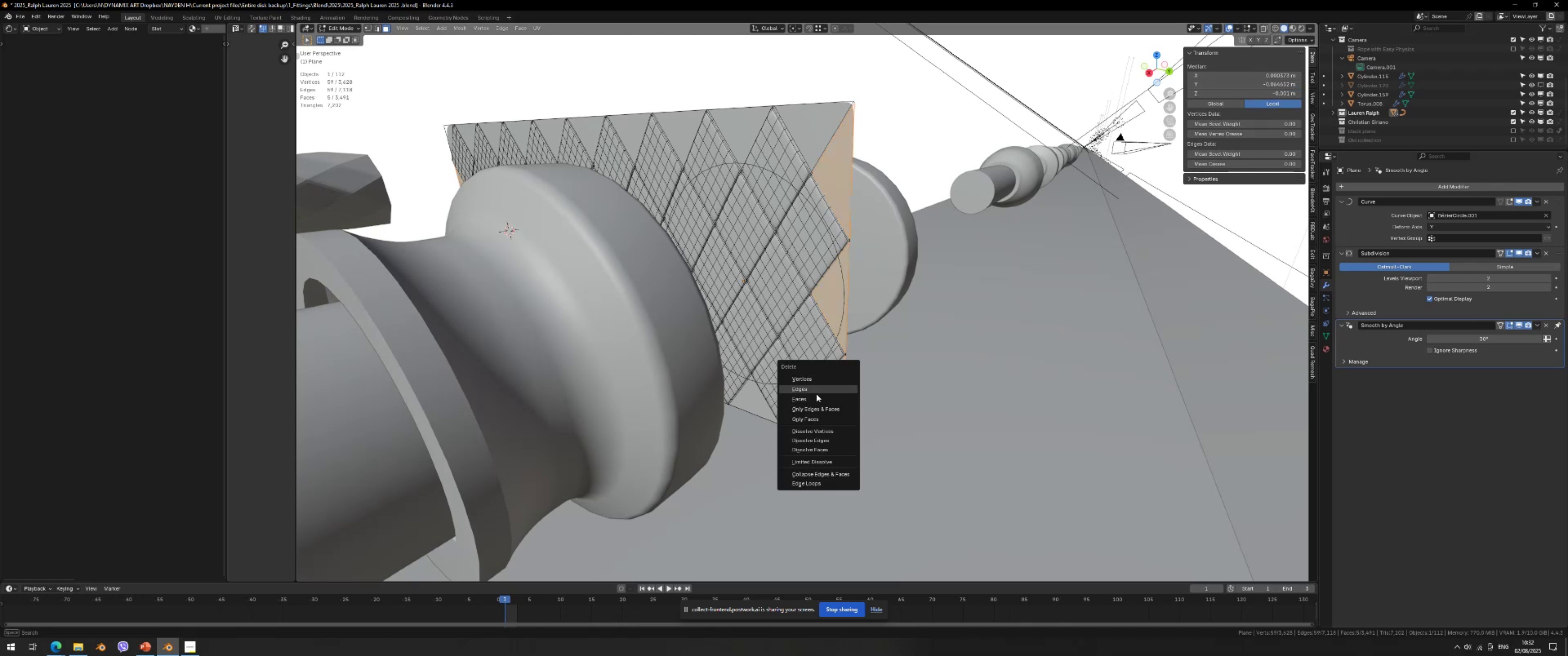 
left_click([812, 397])
 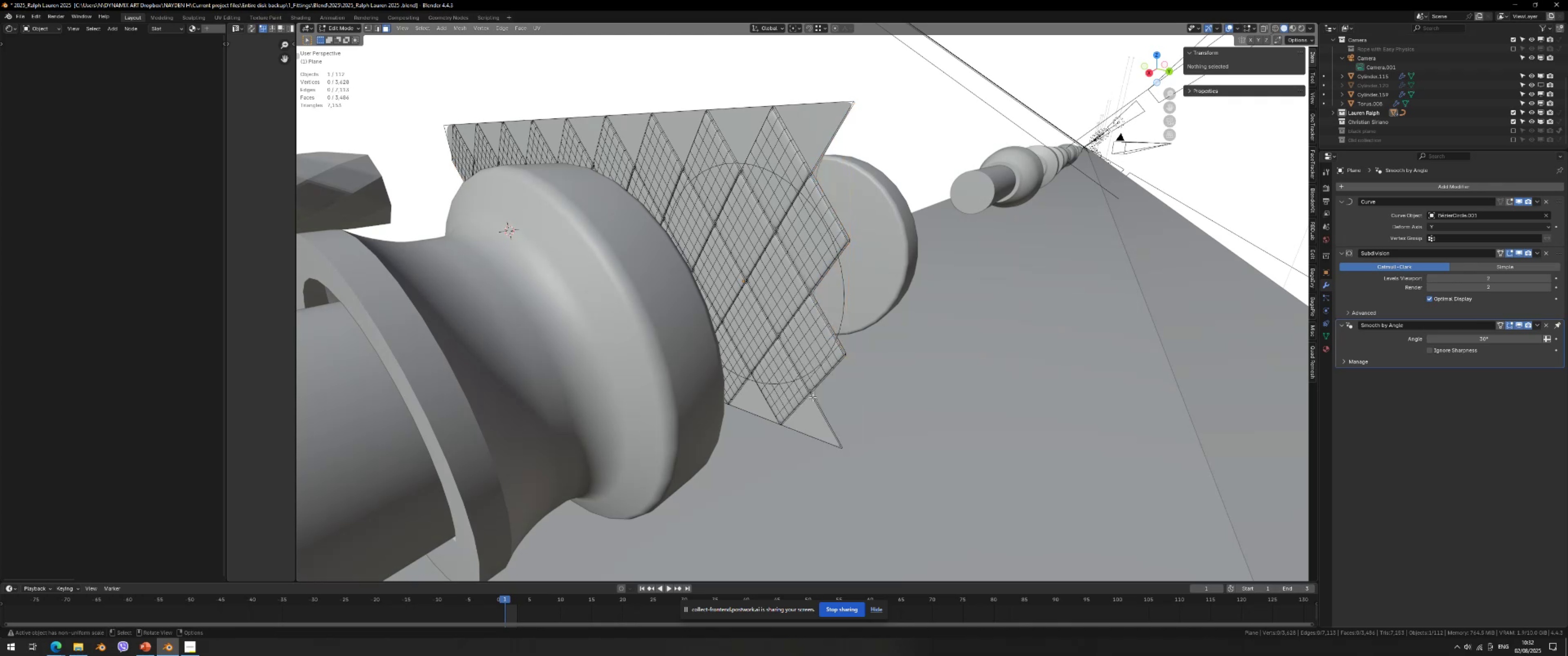 
key(Tab)
 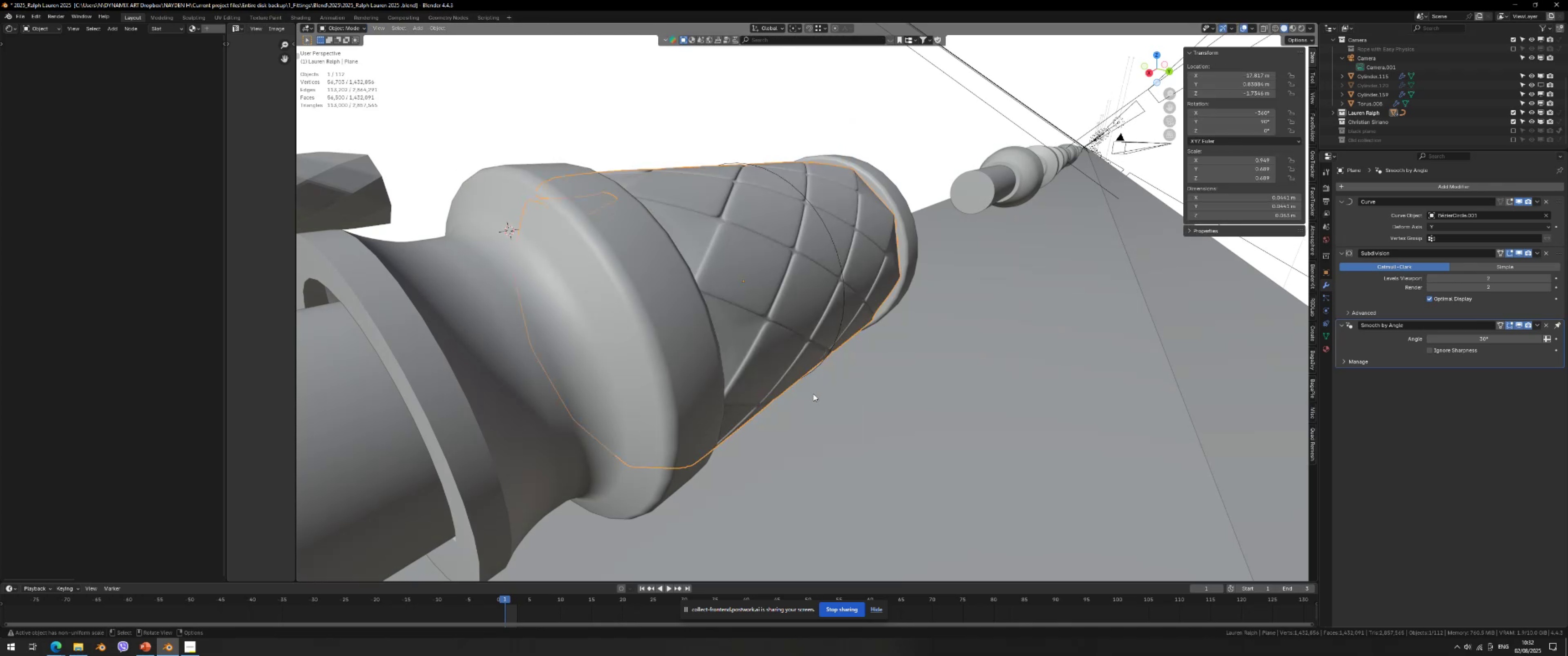 
key(Slash)
 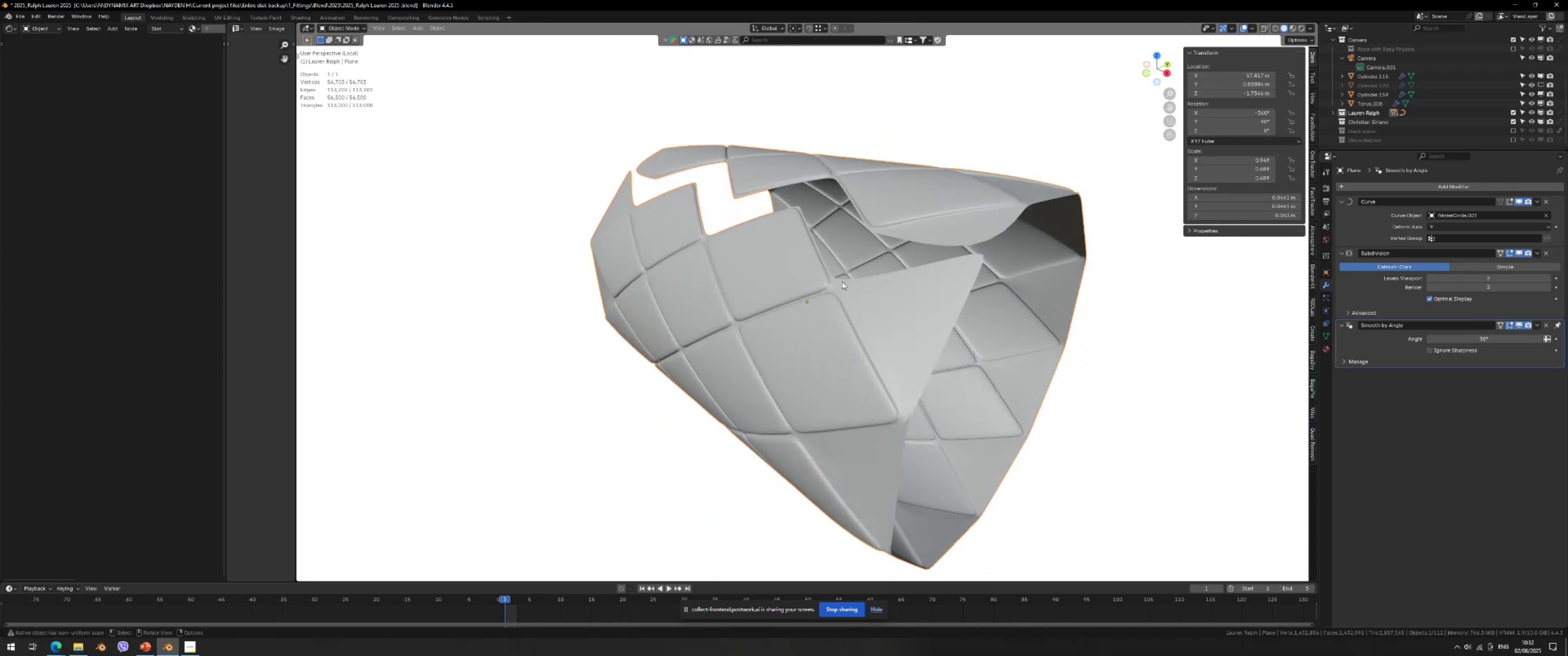 
key(Slash)
 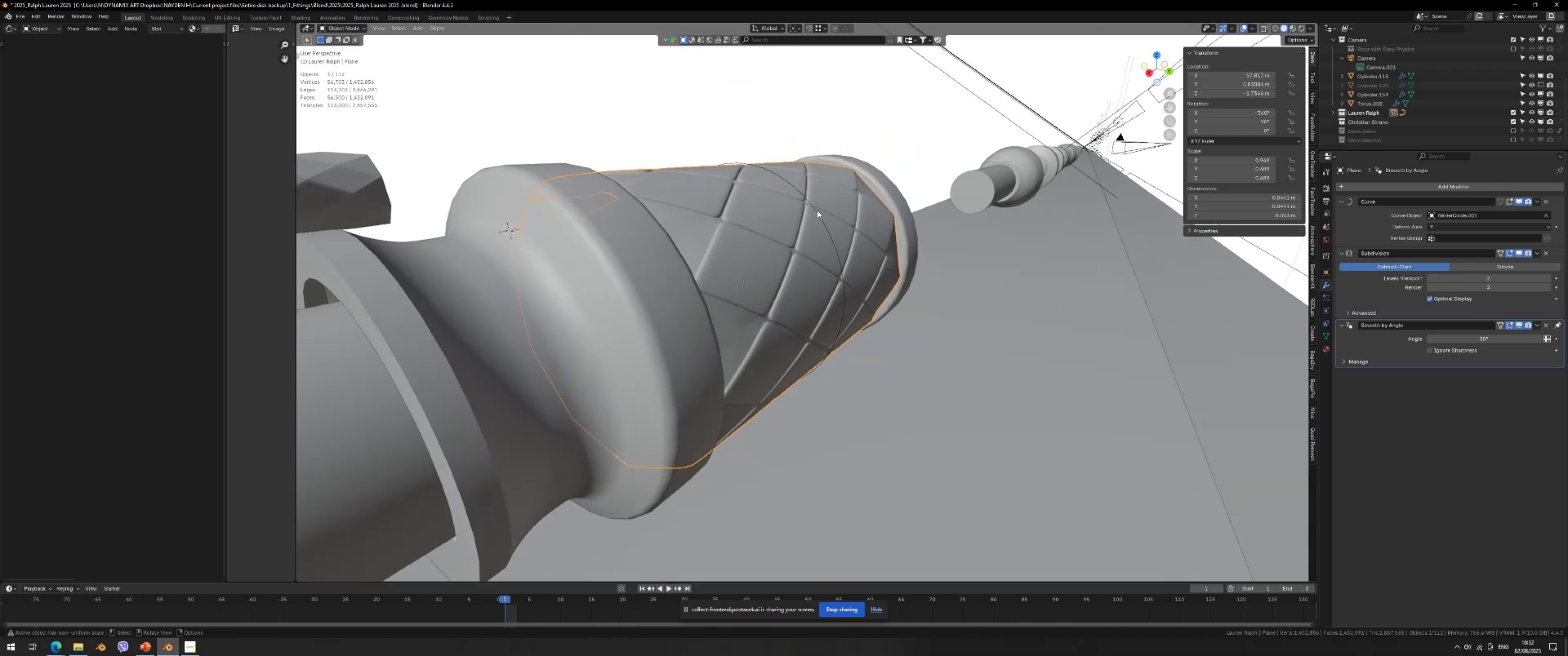 
left_click([819, 213])
 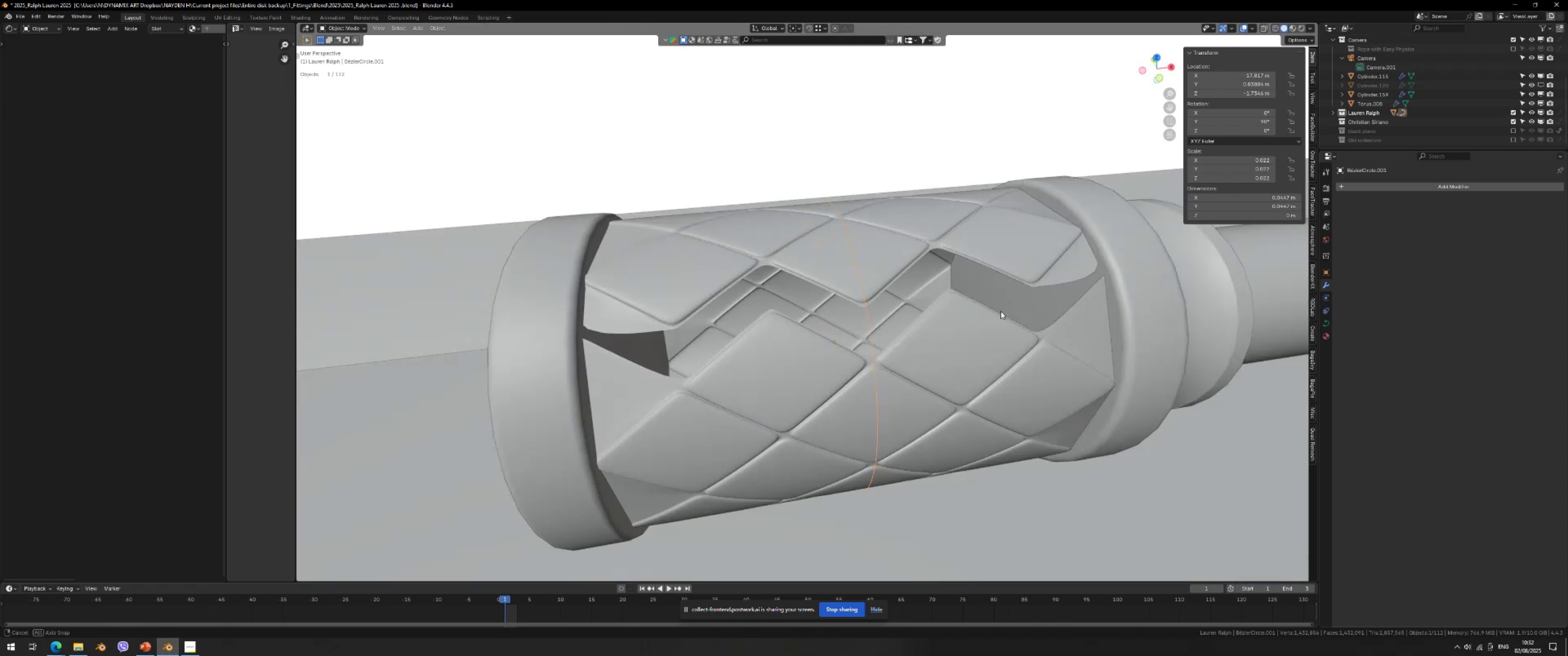 
scroll: coordinate [960, 356], scroll_direction: up, amount: 2.0
 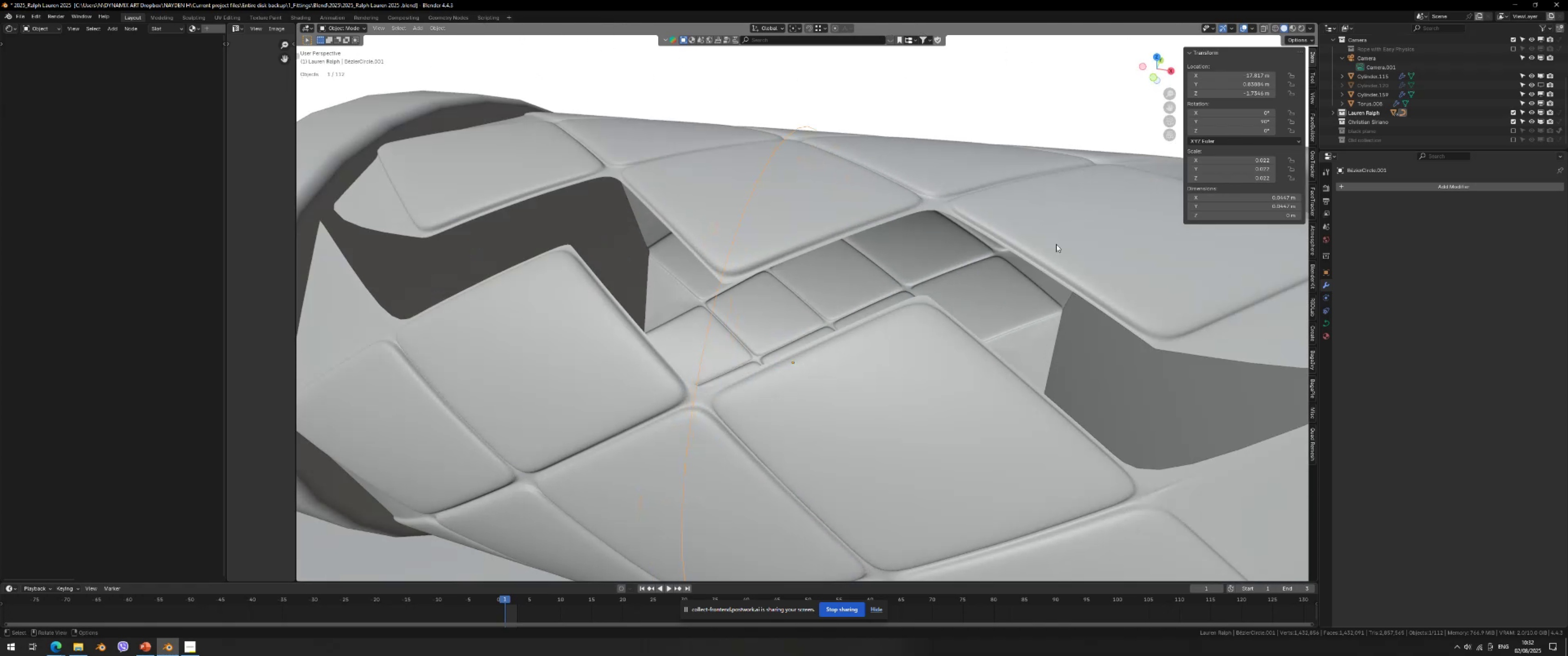 
key(S)
 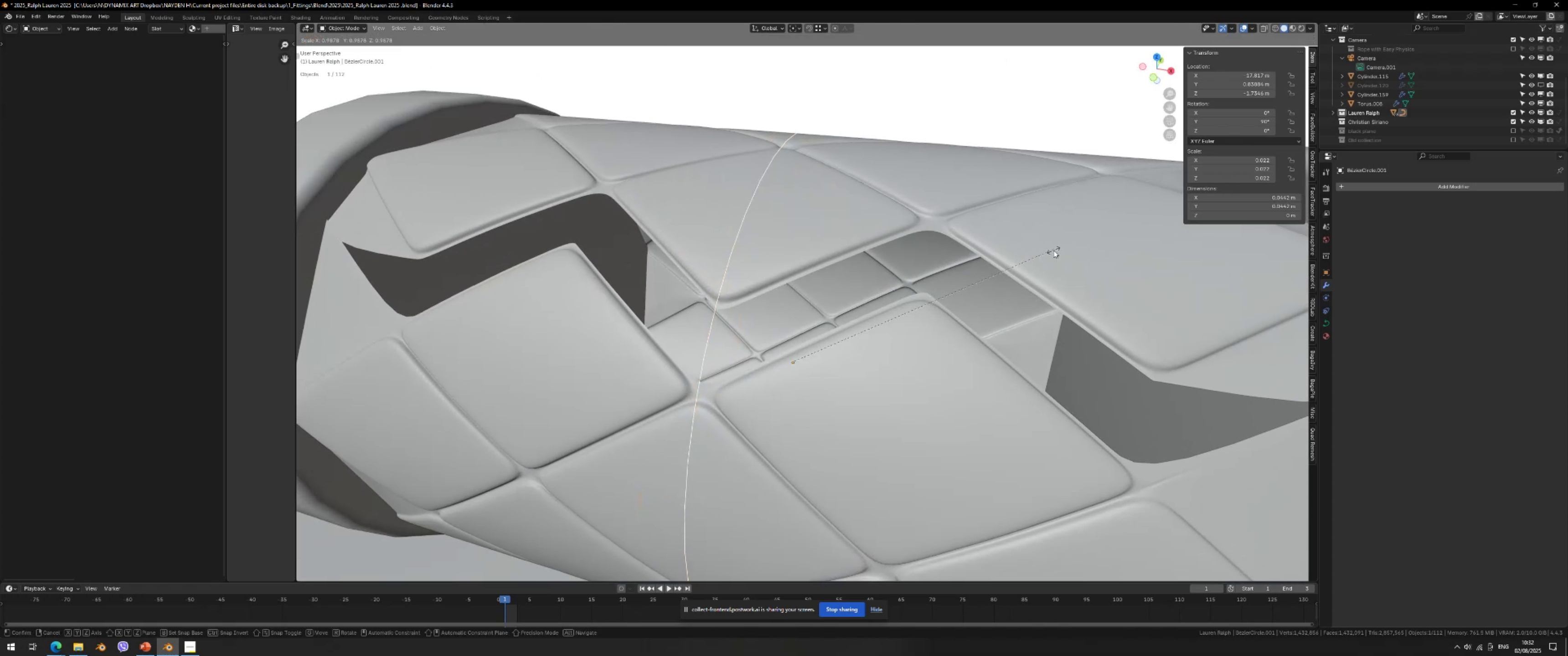 
hold_key(key=ShiftLeft, duration=1.5)
 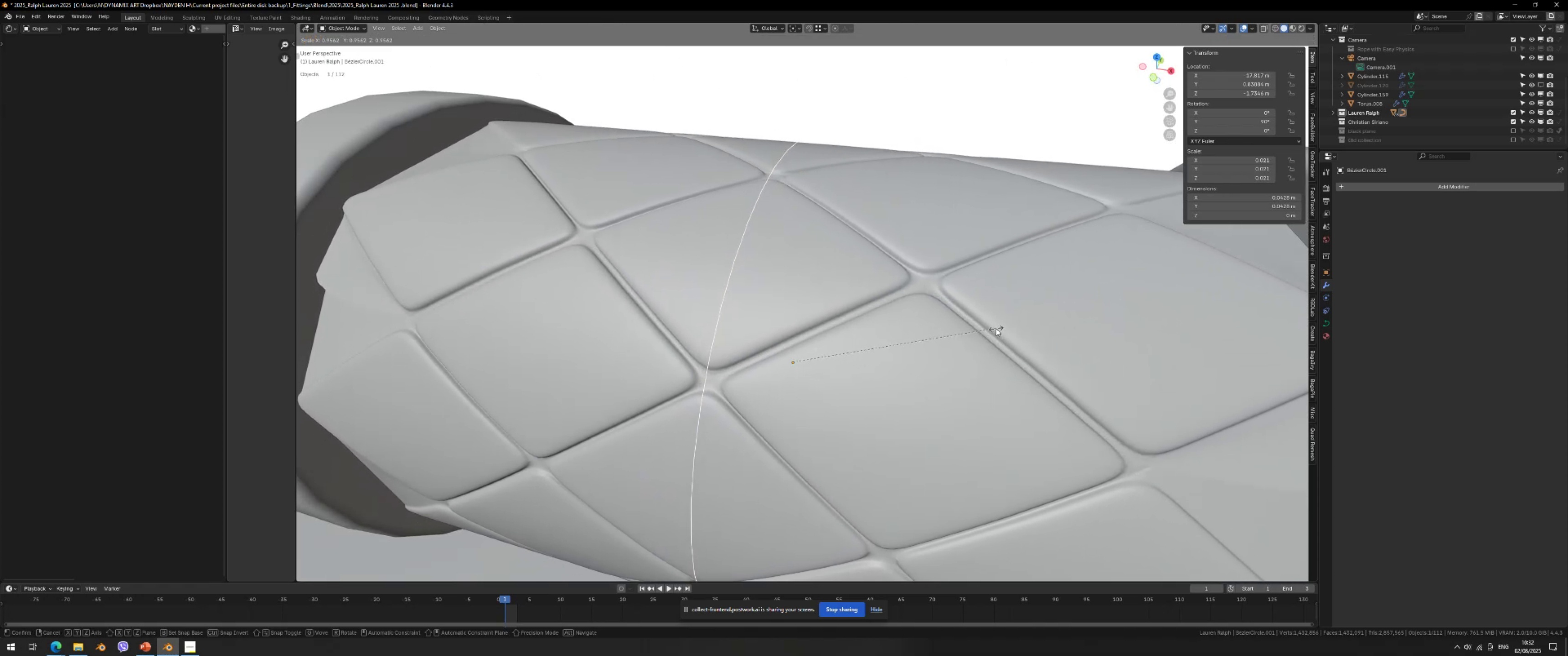 
hold_key(key=ShiftLeft, duration=1.5)
left_click([996, 328])
 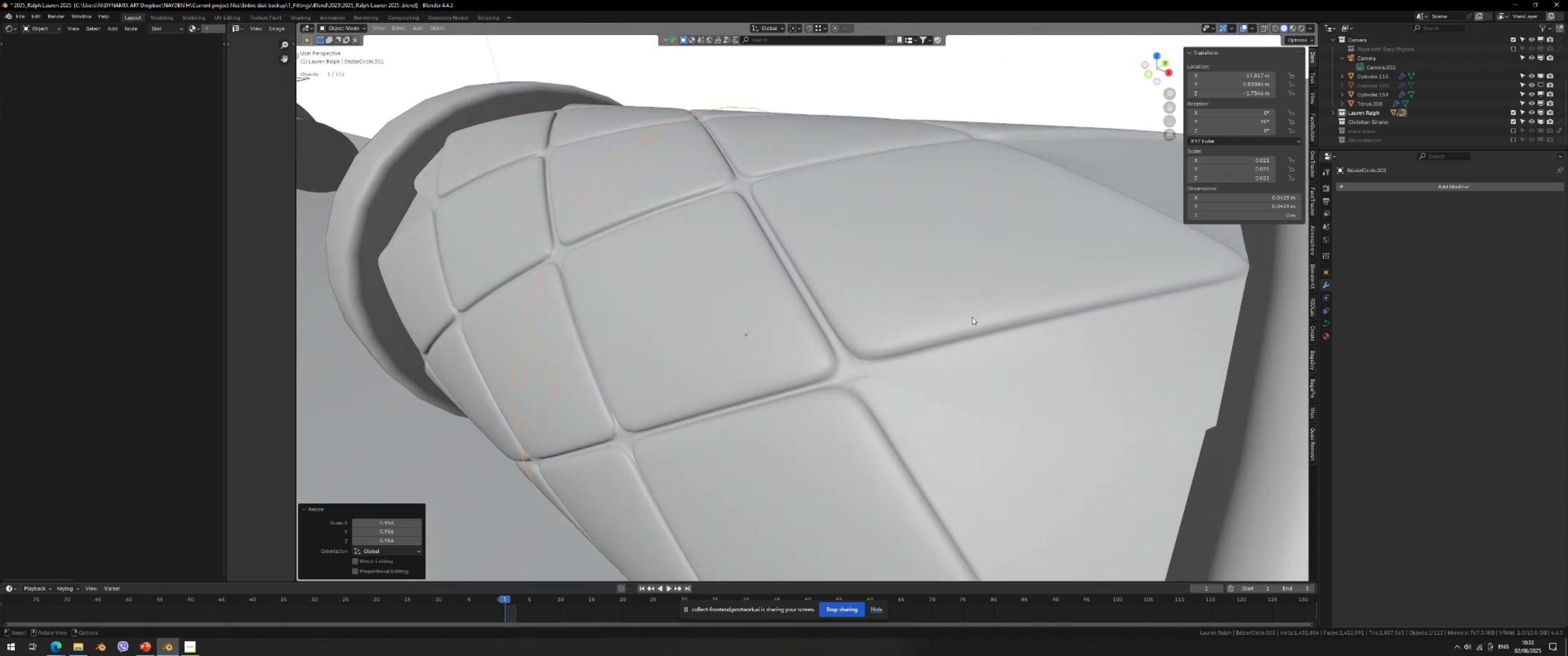 
scroll: coordinate [970, 318], scroll_direction: down, amount: 2.0
 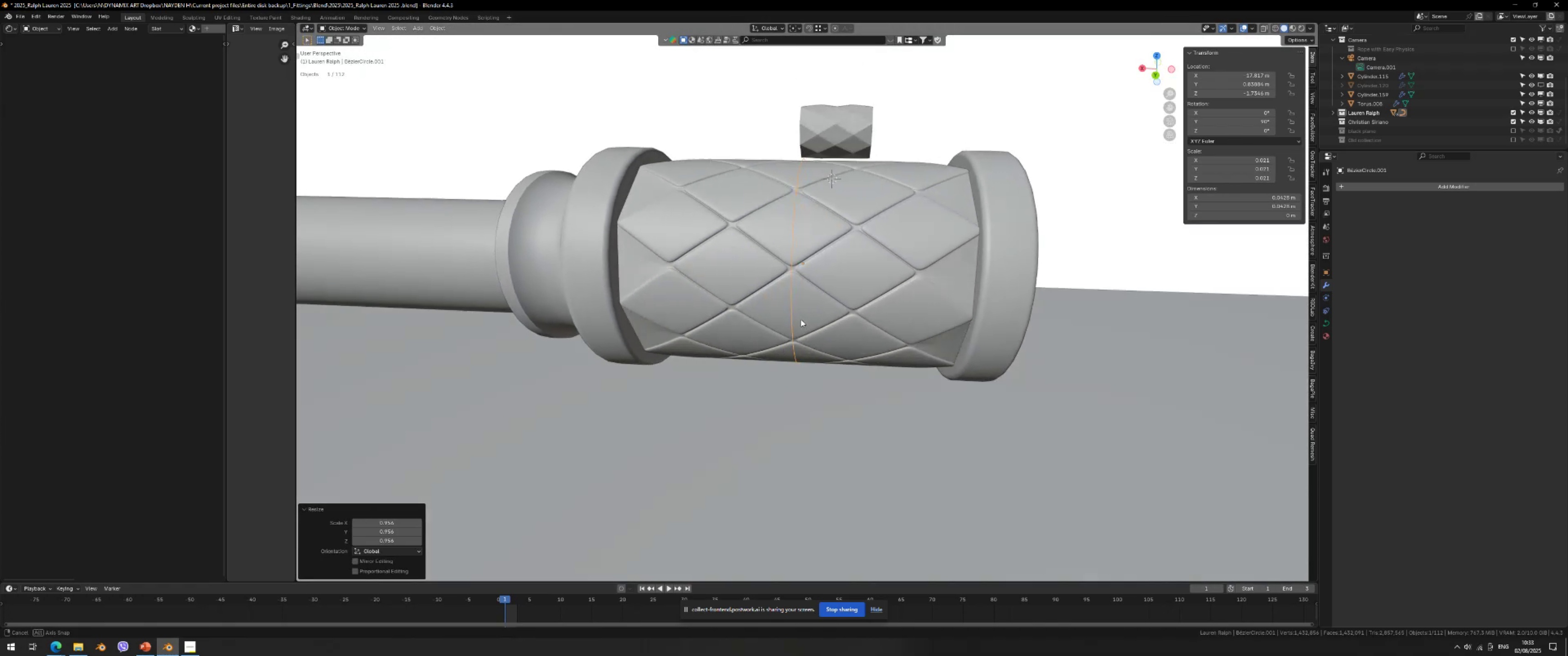 
hold_key(key=ShiftLeft, duration=0.39)
left_click([843, 266])
 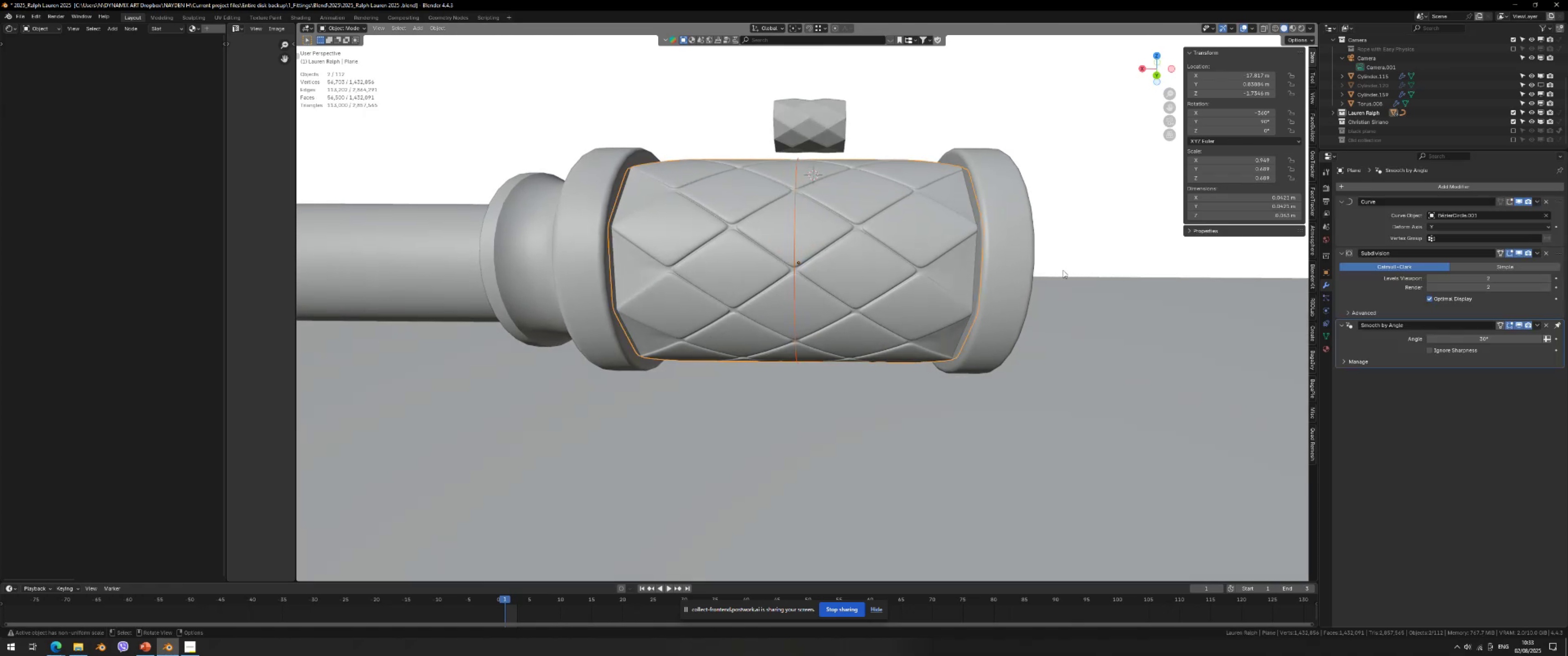 
key(S)
 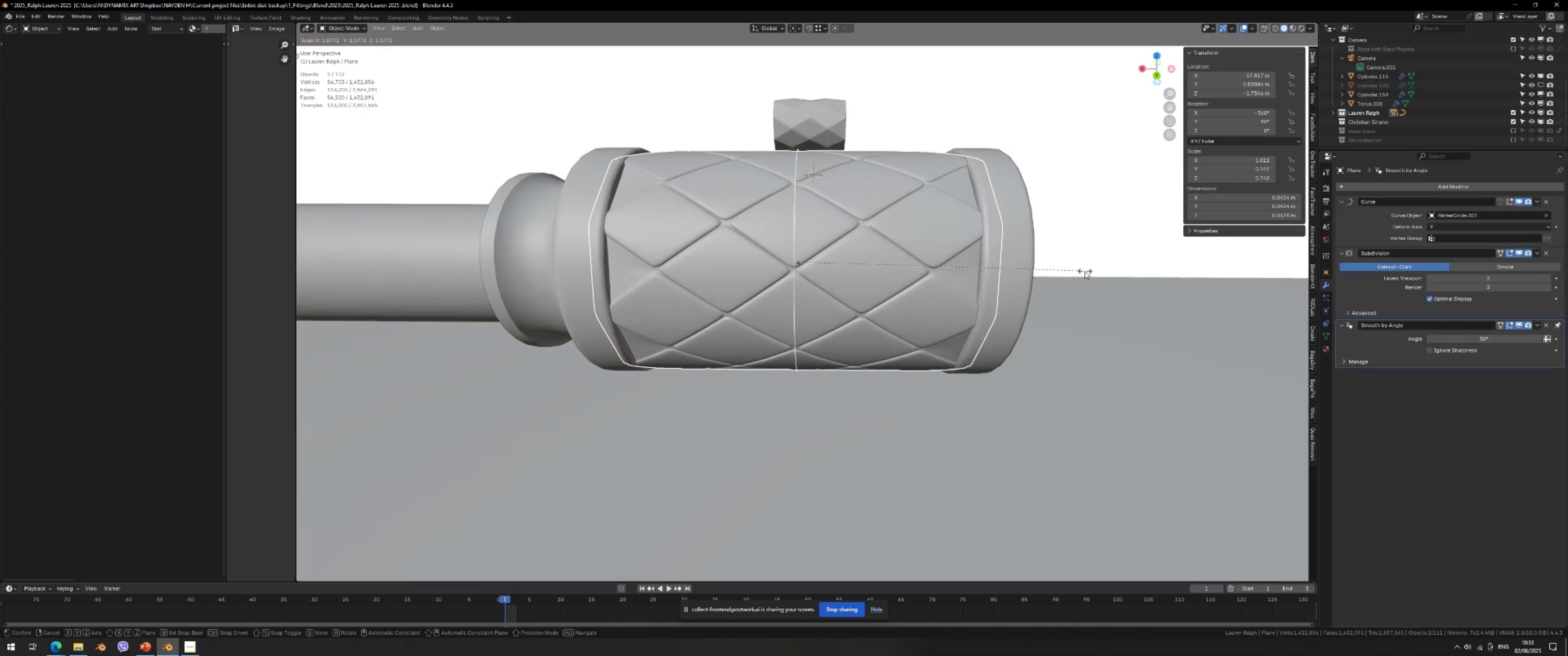 
left_click([1085, 271])
 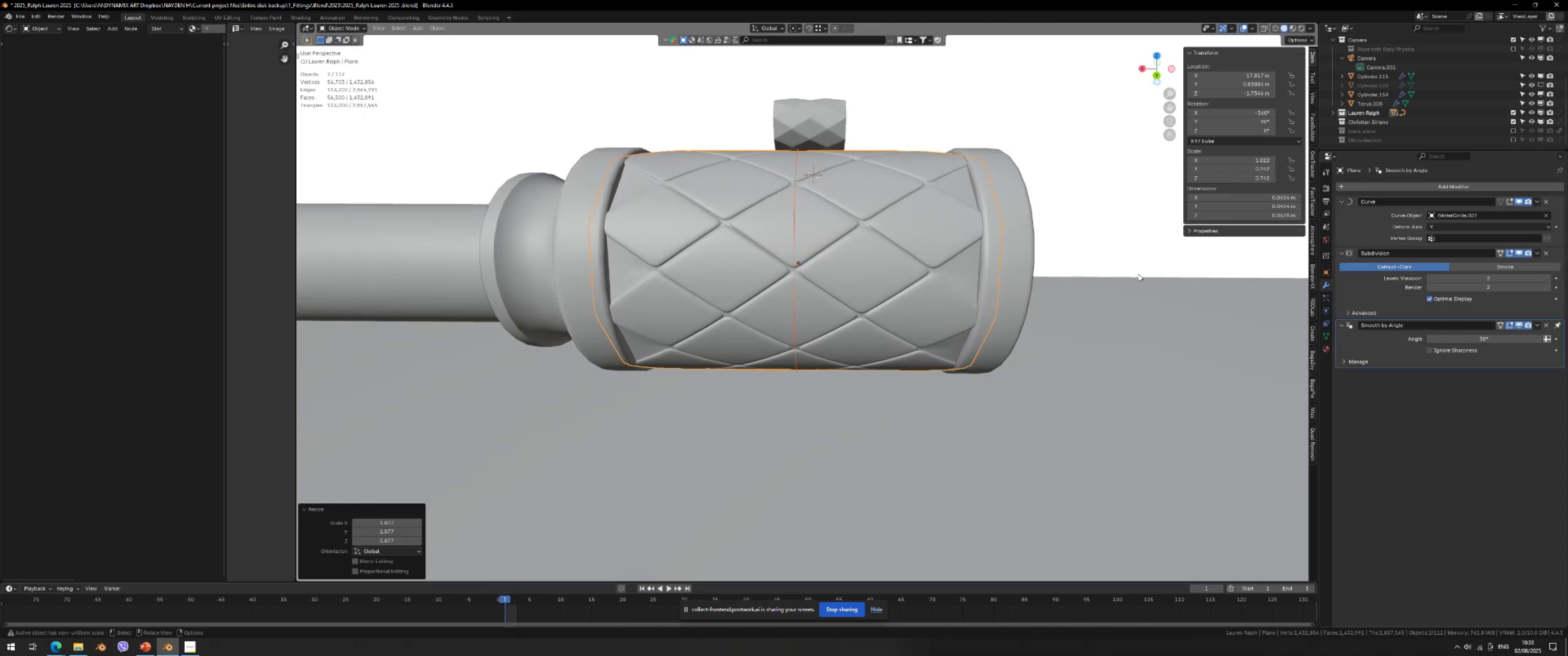 
type(s)
key(Escape)
type(syzz)
 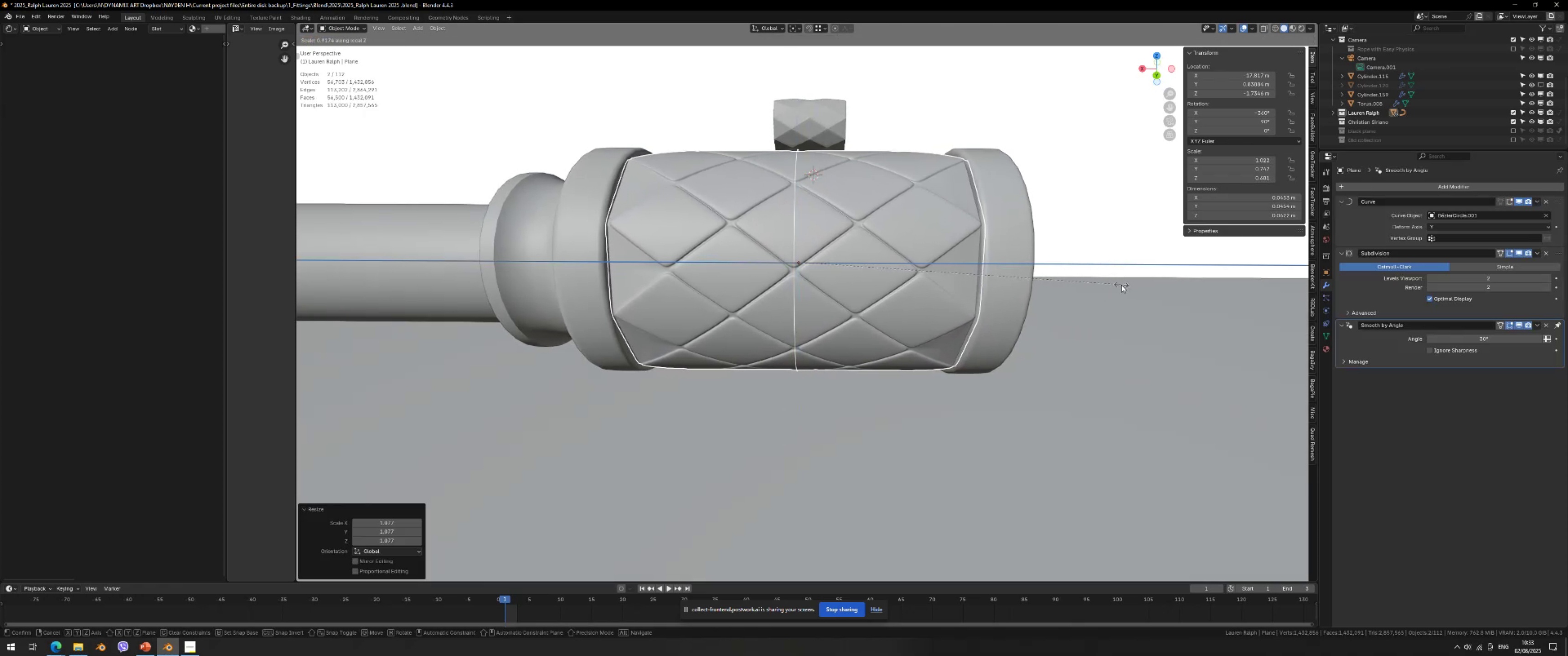 
double_click([924, 76])
 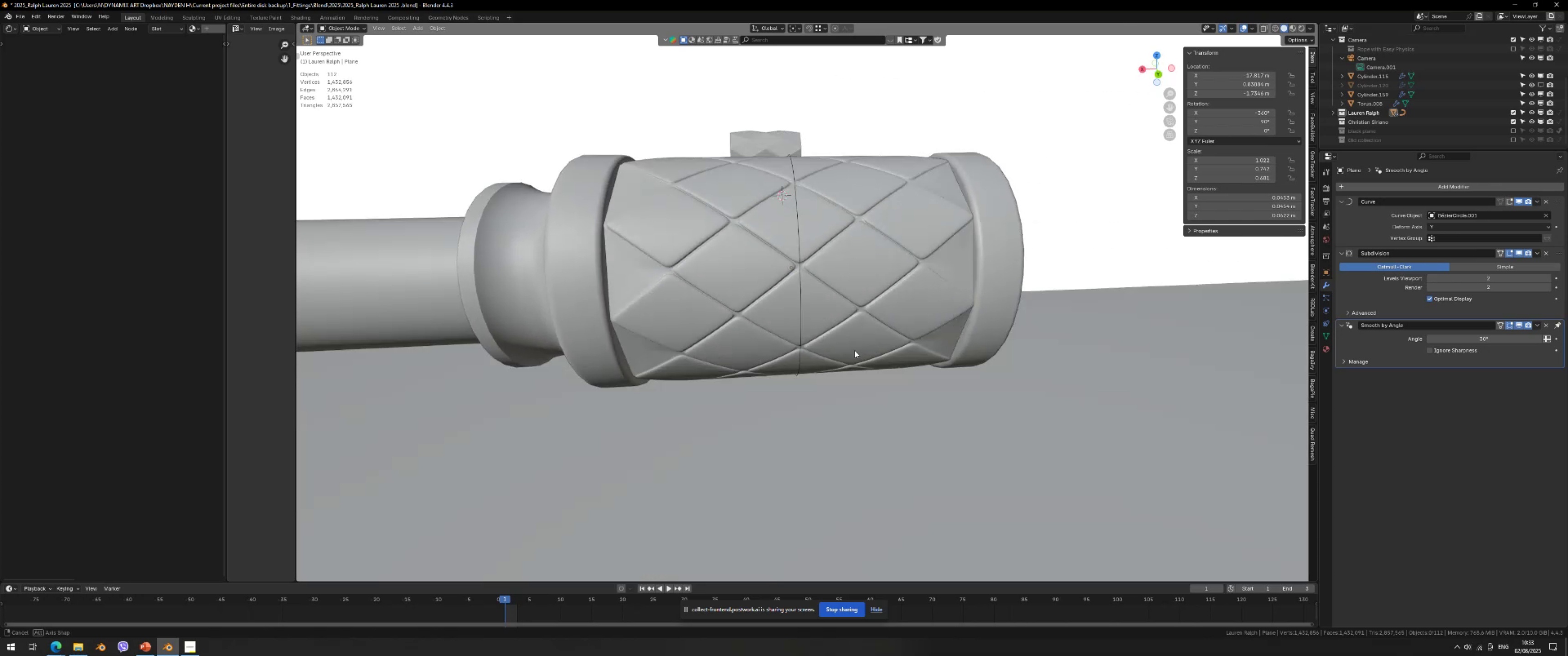 
scroll: coordinate [801, 302], scroll_direction: up, amount: 2.0
 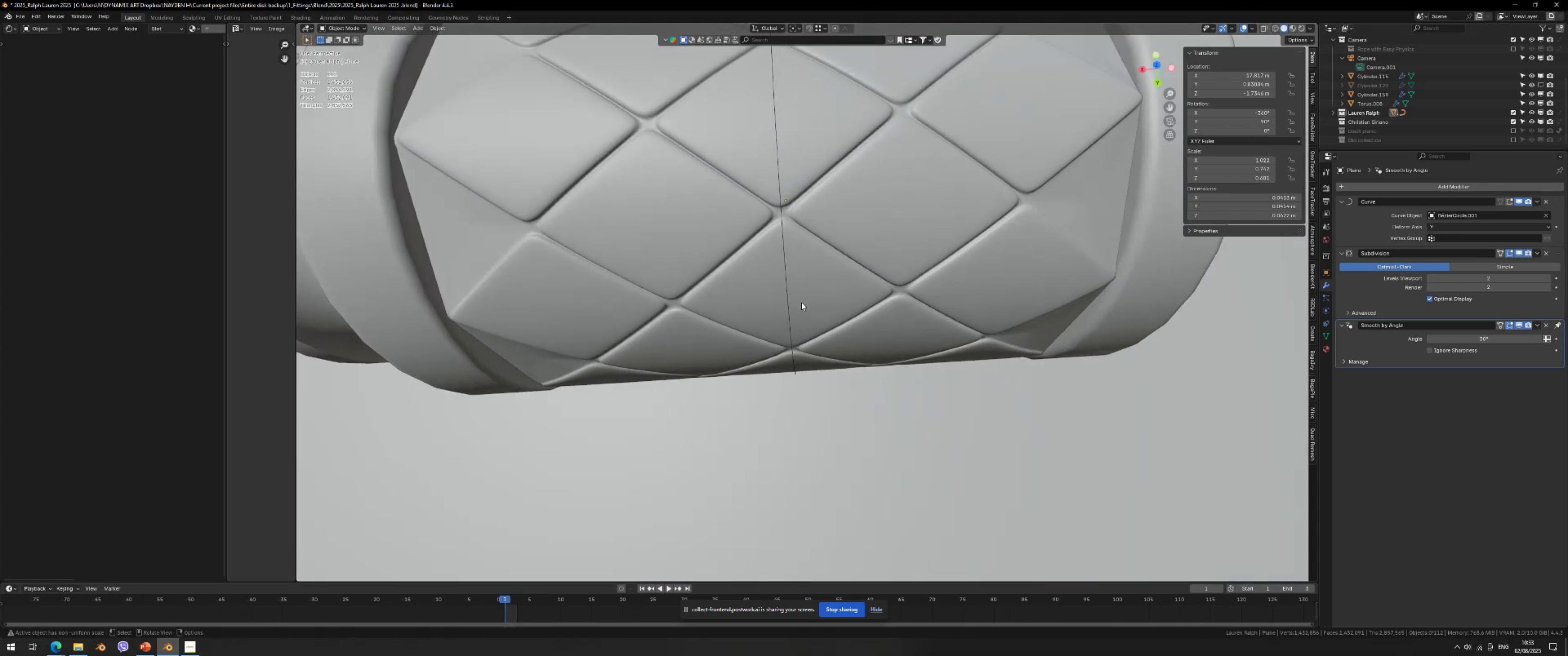 
key(Shift+ShiftLeft)
 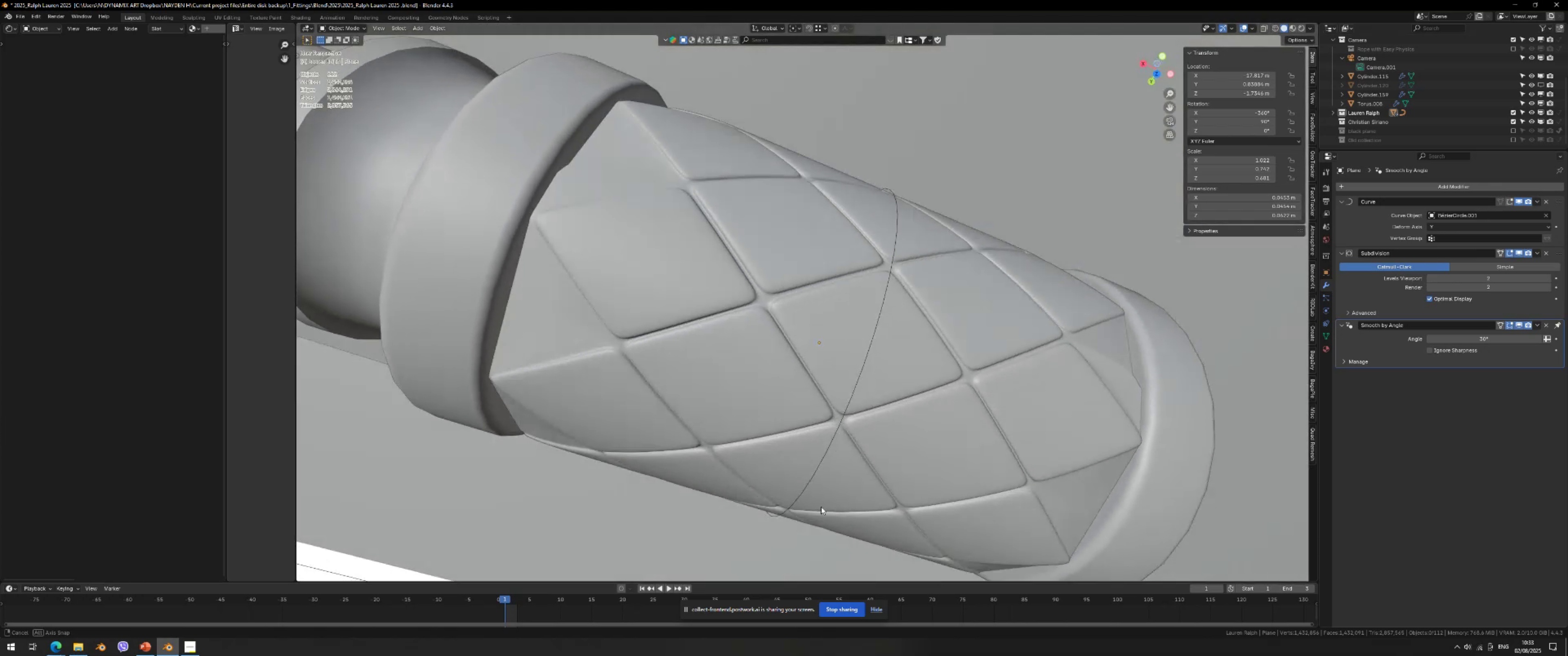 
scroll: coordinate [879, 409], scroll_direction: down, amount: 1.0
 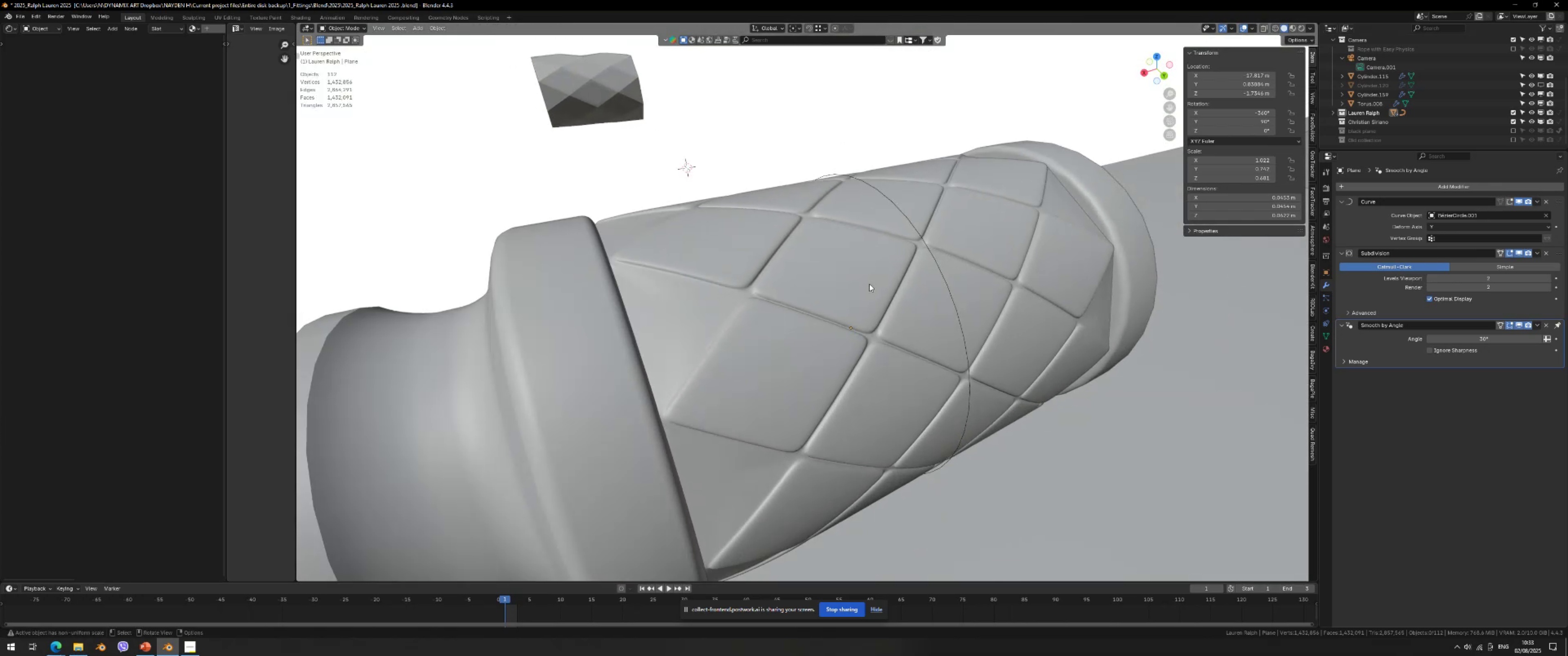 
scroll: coordinate [895, 376], scroll_direction: up, amount: 2.0
 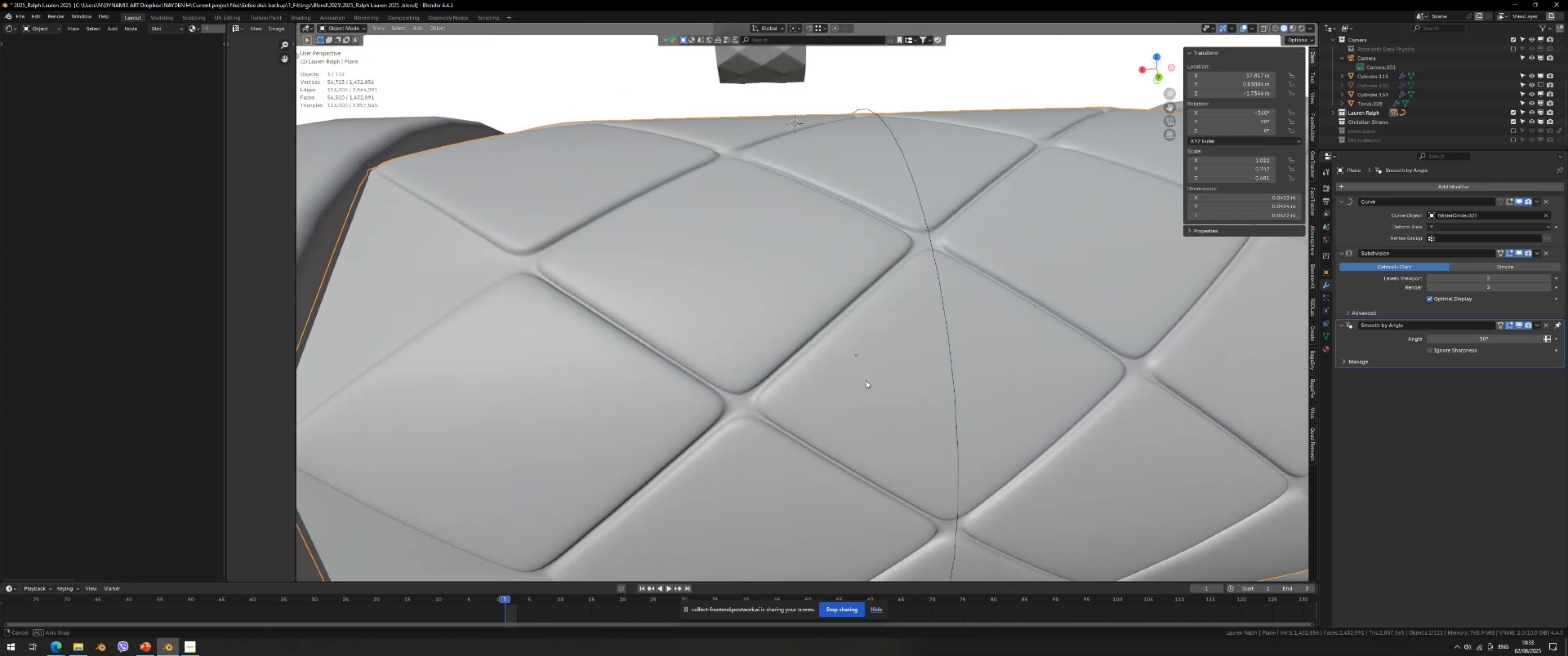 
scroll: coordinate [865, 378], scroll_direction: down, amount: 1.0
 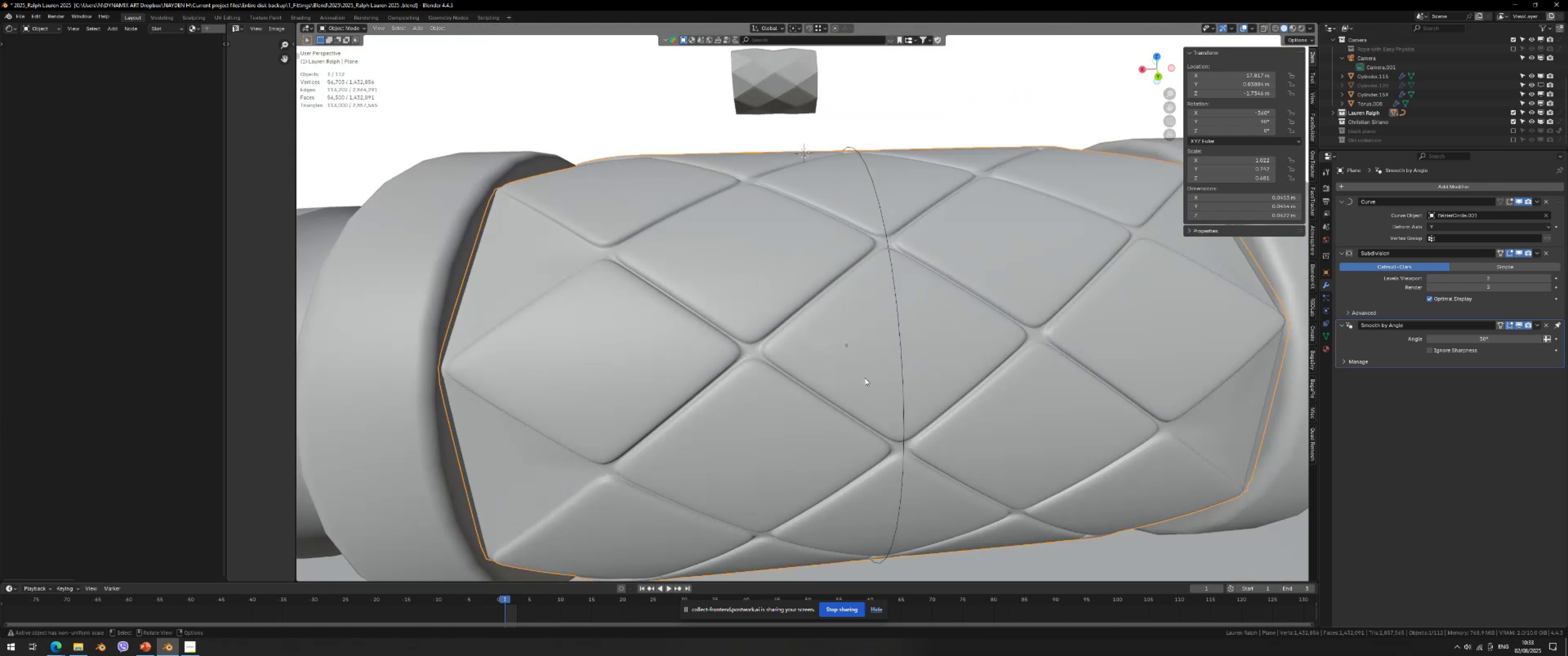 
scroll: coordinate [867, 381], scroll_direction: up, amount: 1.0
 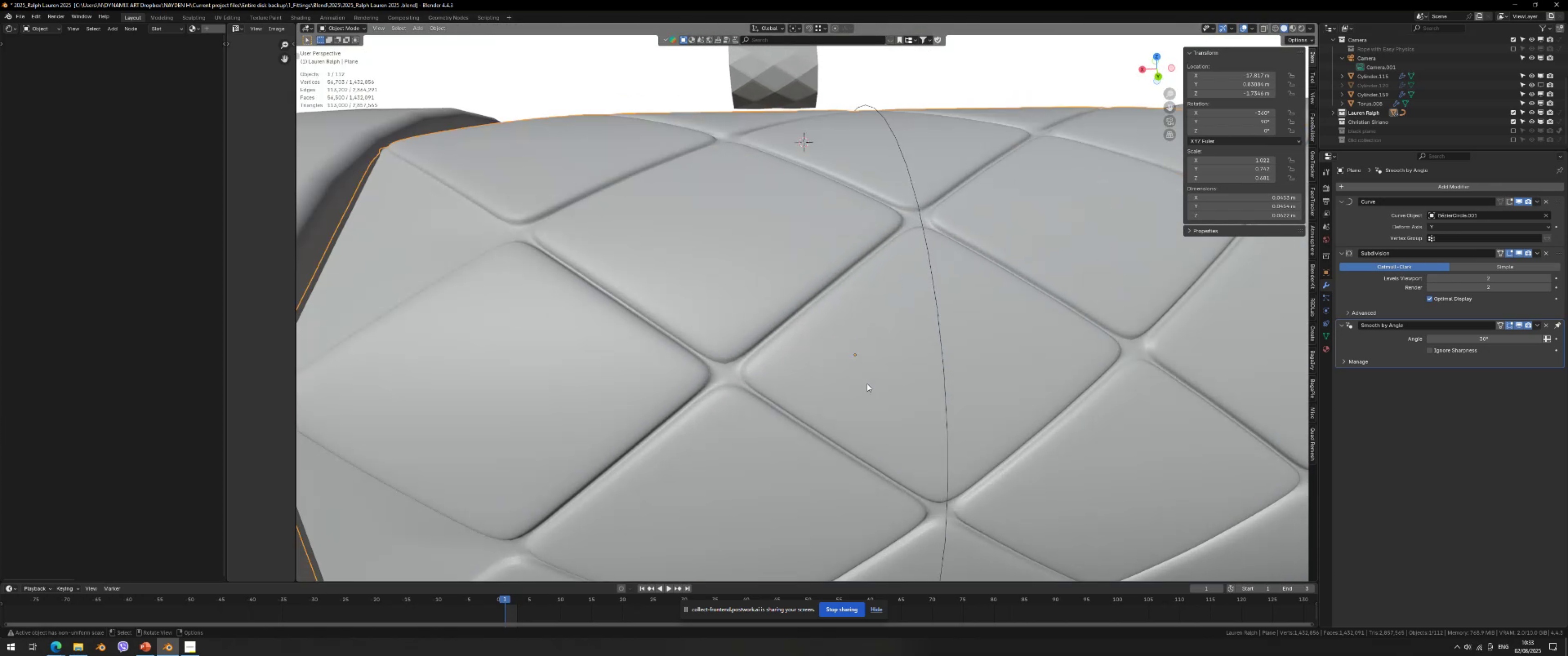 
key(Alt+AltLeft)
 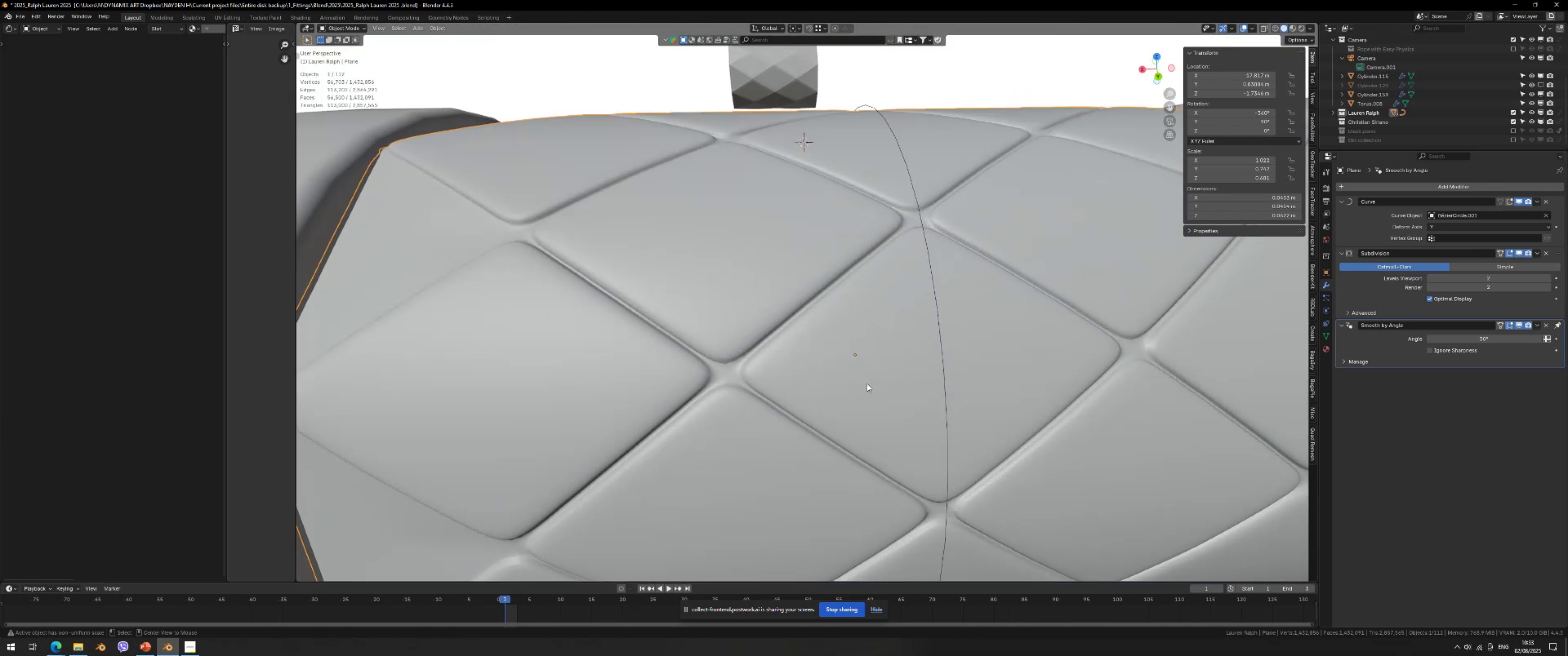 
key(Alt+Tab)
 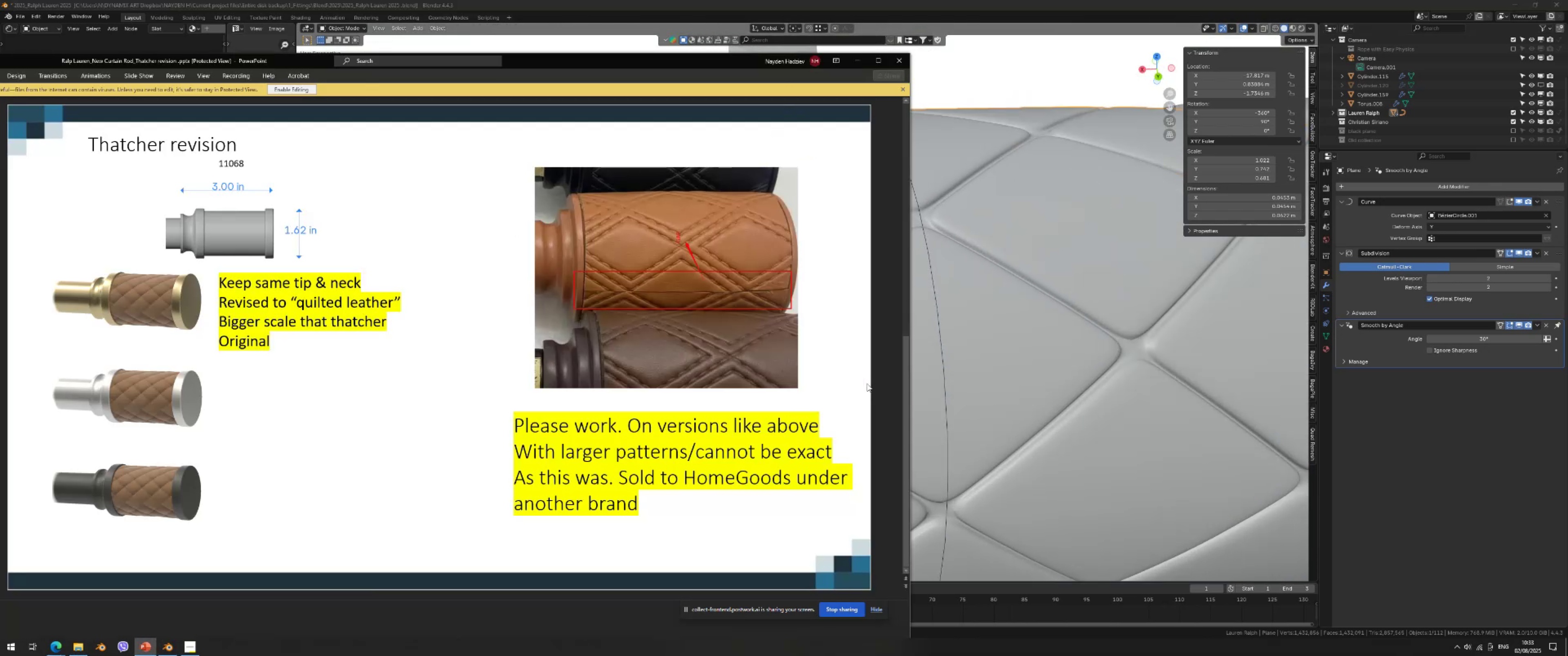 
key(Alt+AltLeft)
 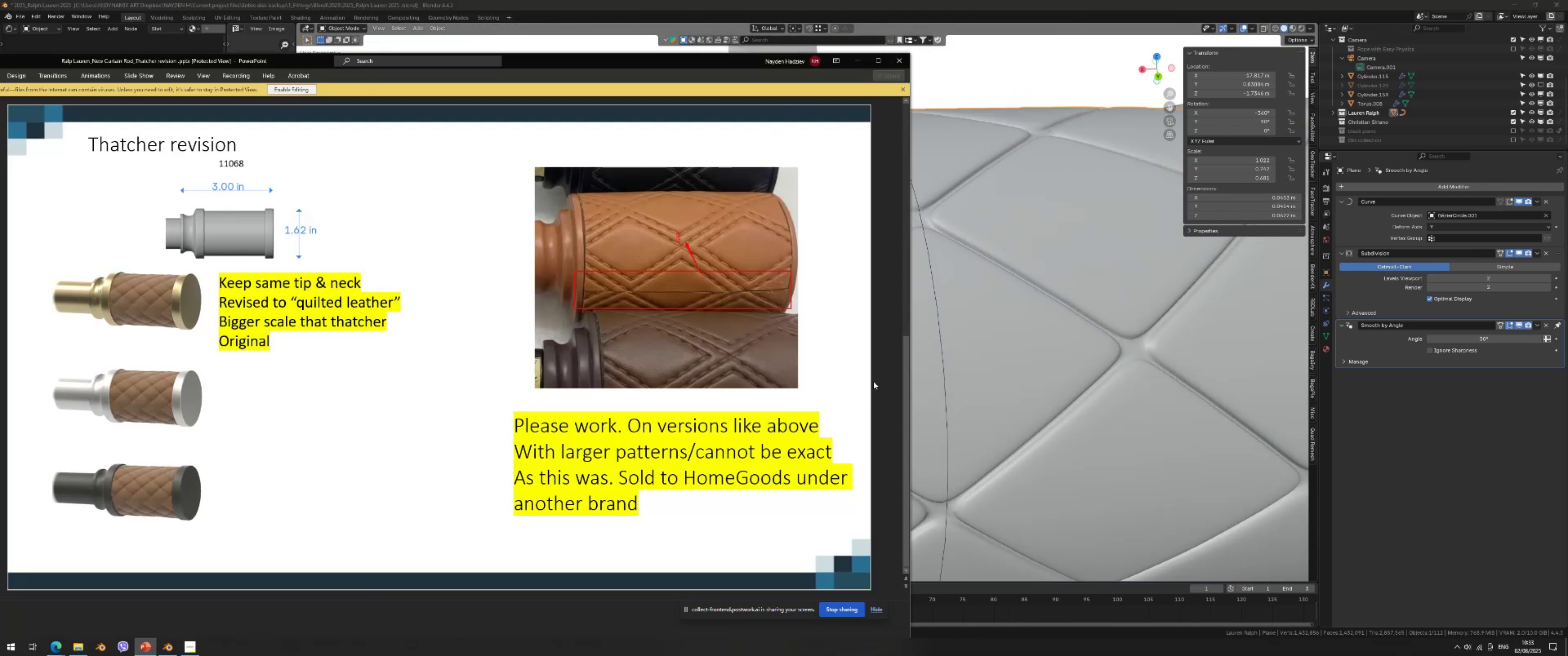 
key(Alt+Tab)
 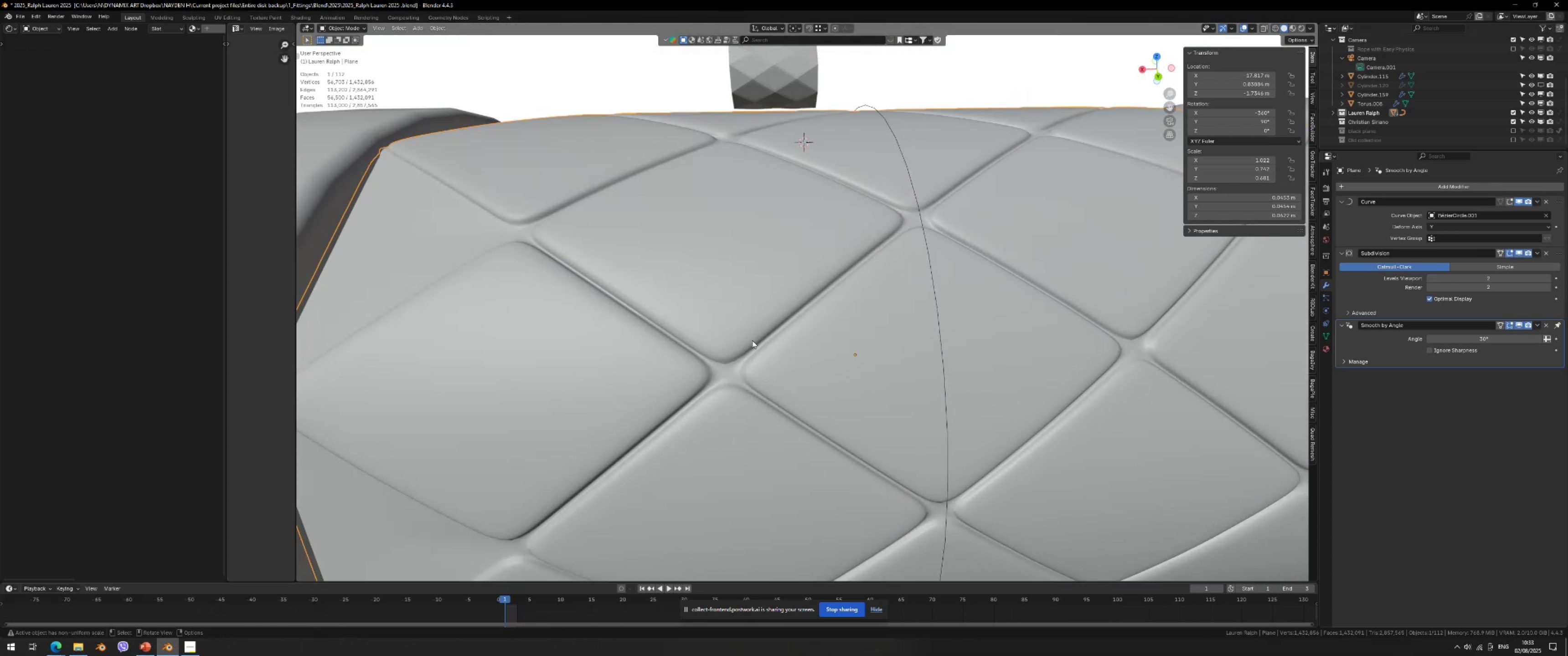 
left_click([748, 342])
 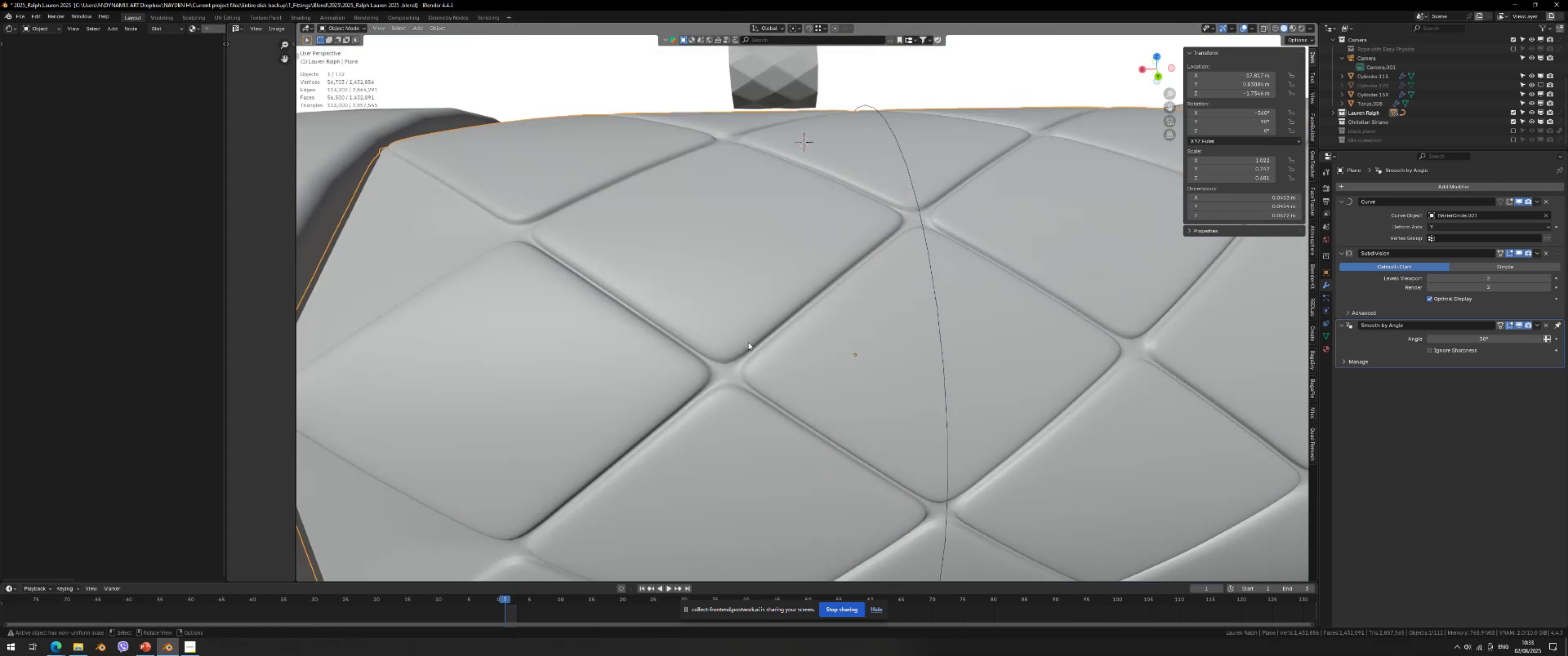 
key(Tab)
 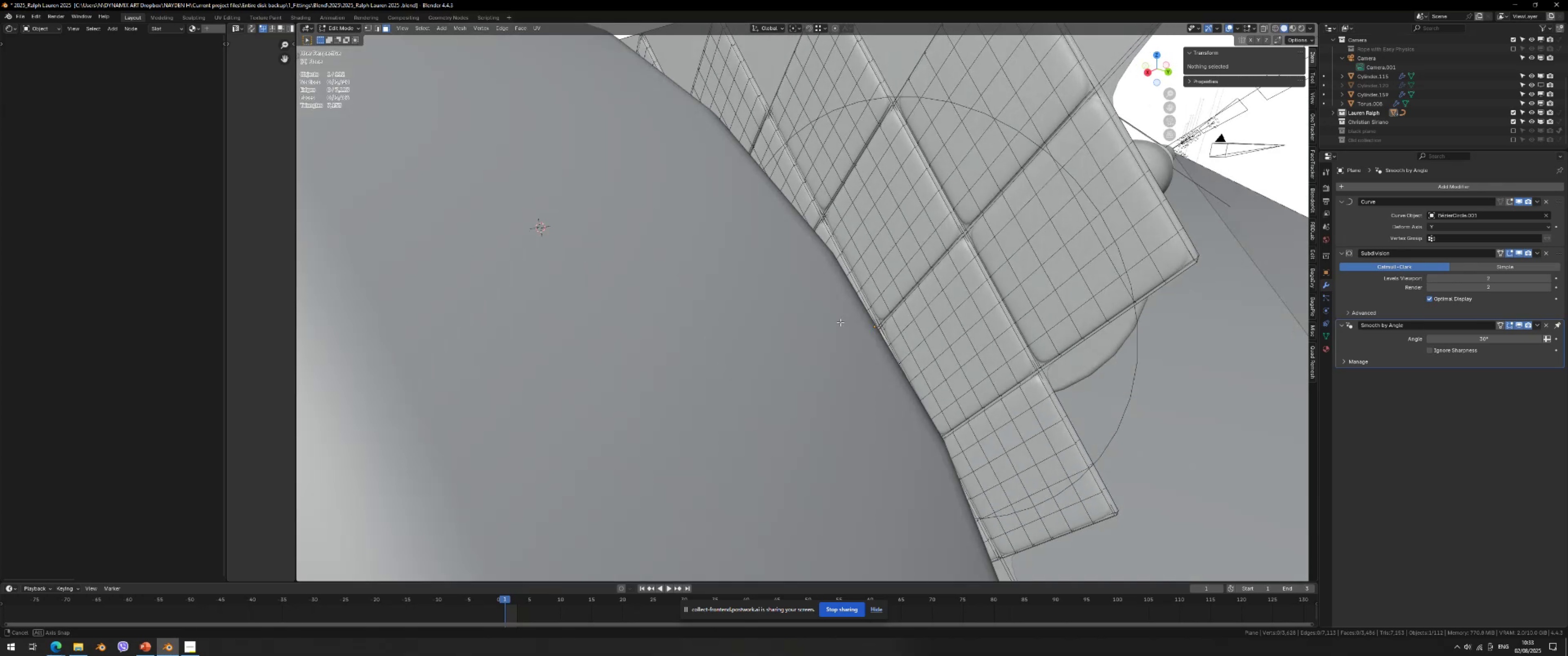 
hold_key(key=ShiftLeft, duration=0.35)
 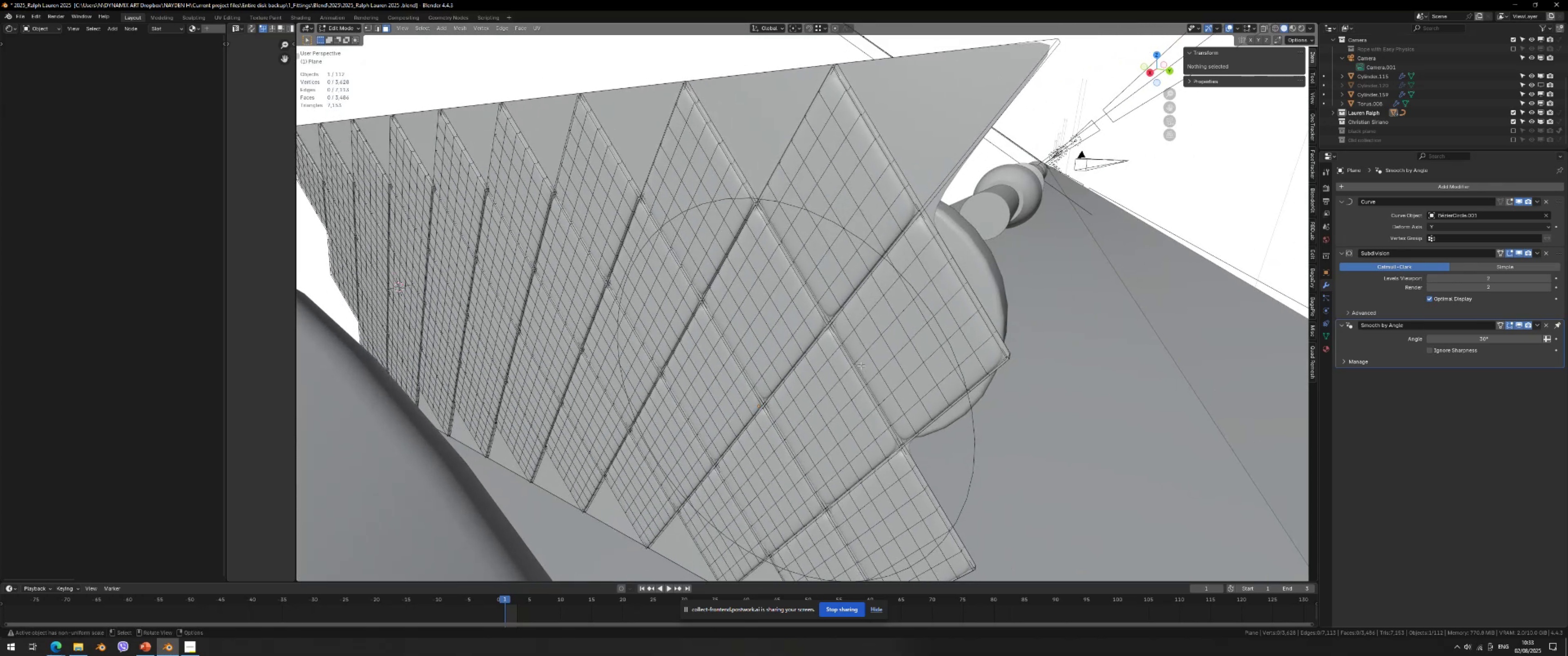 
scroll: coordinate [993, 401], scroll_direction: up, amount: 9.0
 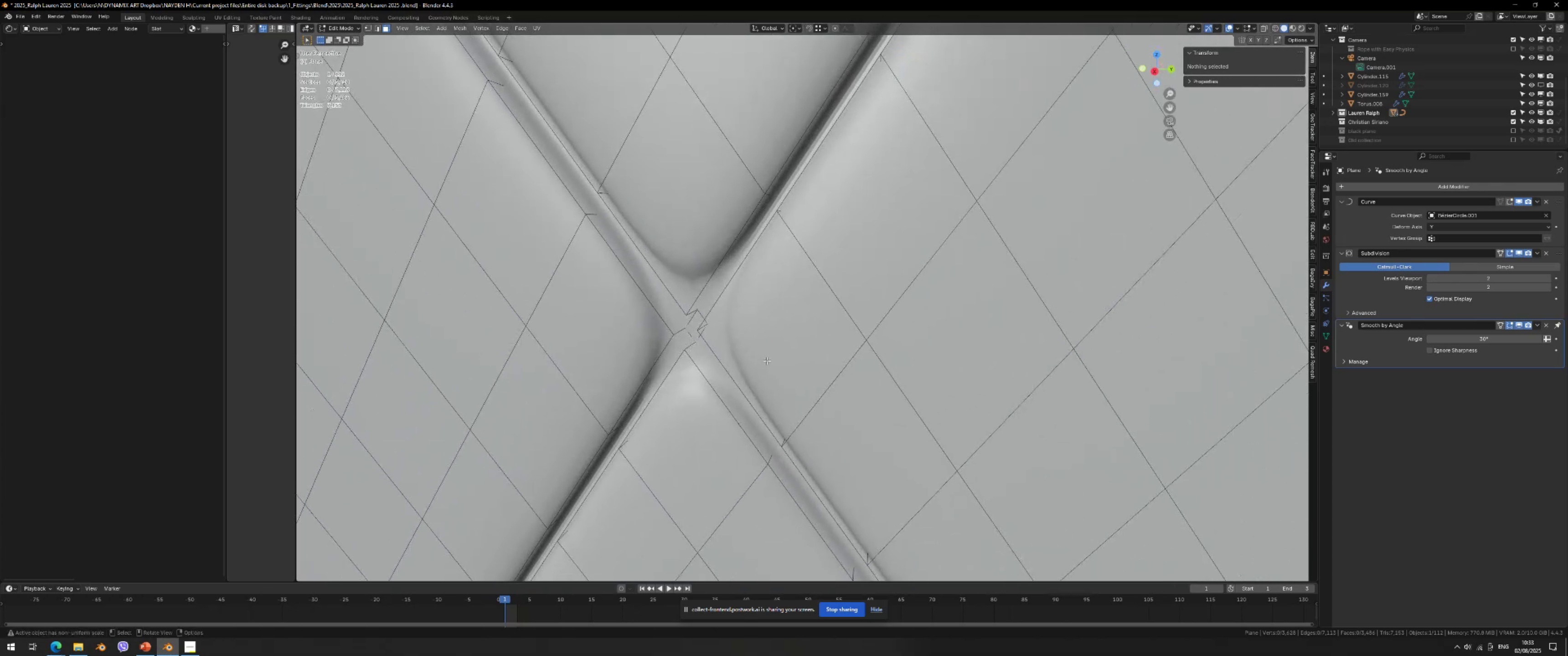 
hold_key(key=ShiftLeft, duration=0.48)
 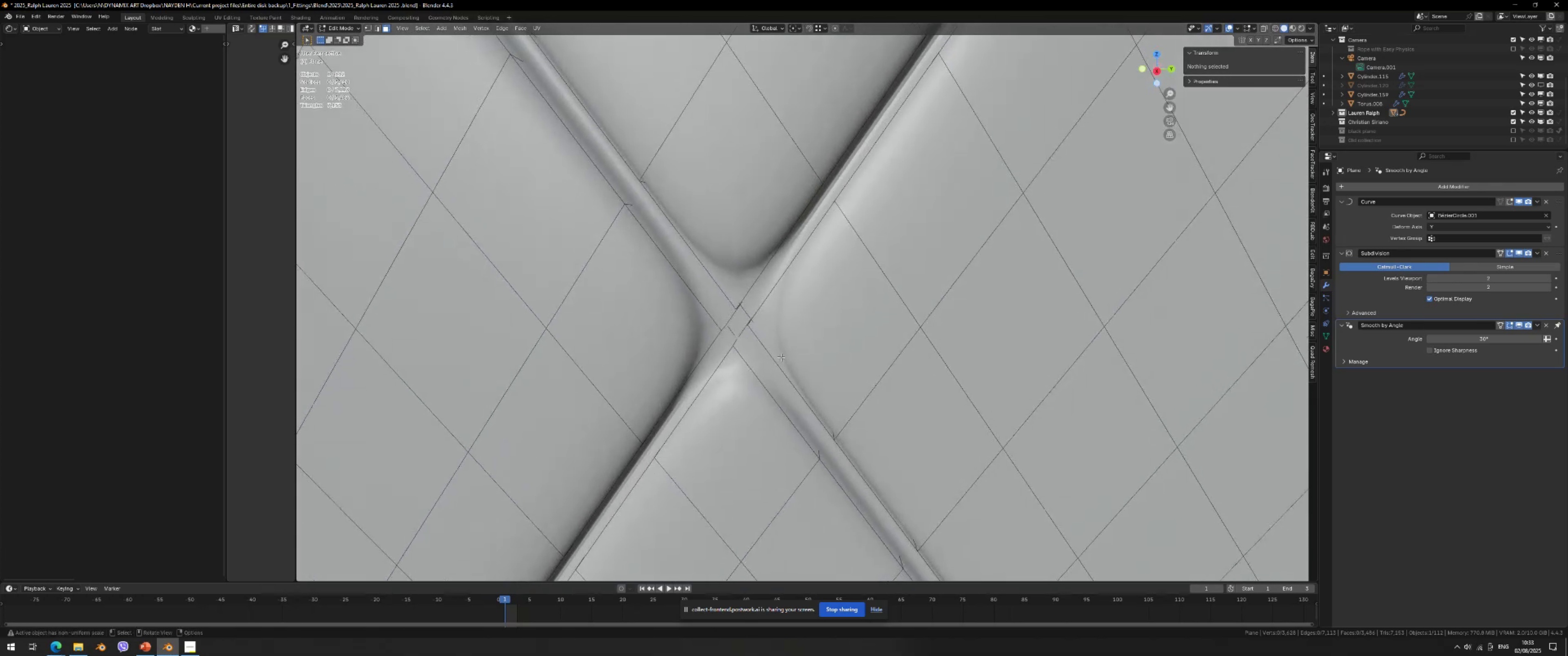 
key(Control+ControlLeft)
 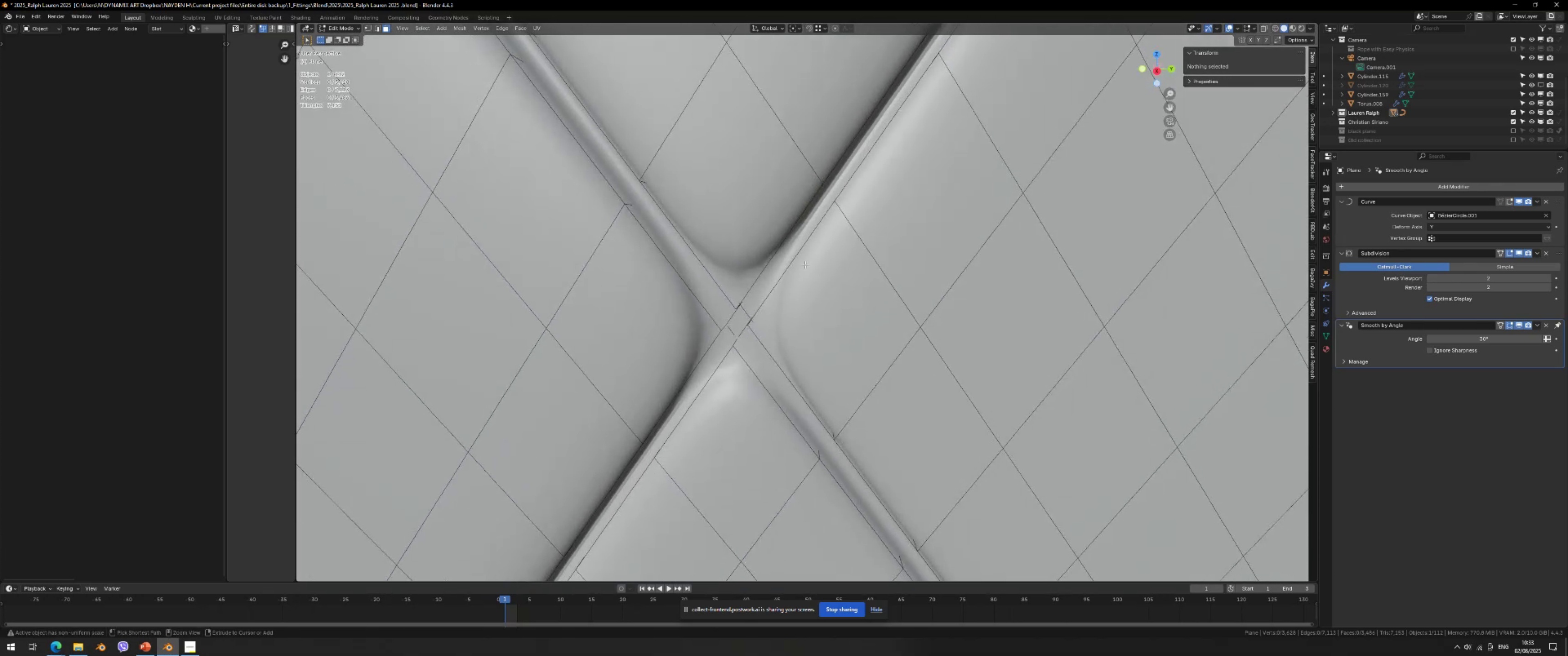 
key(Control+R)
 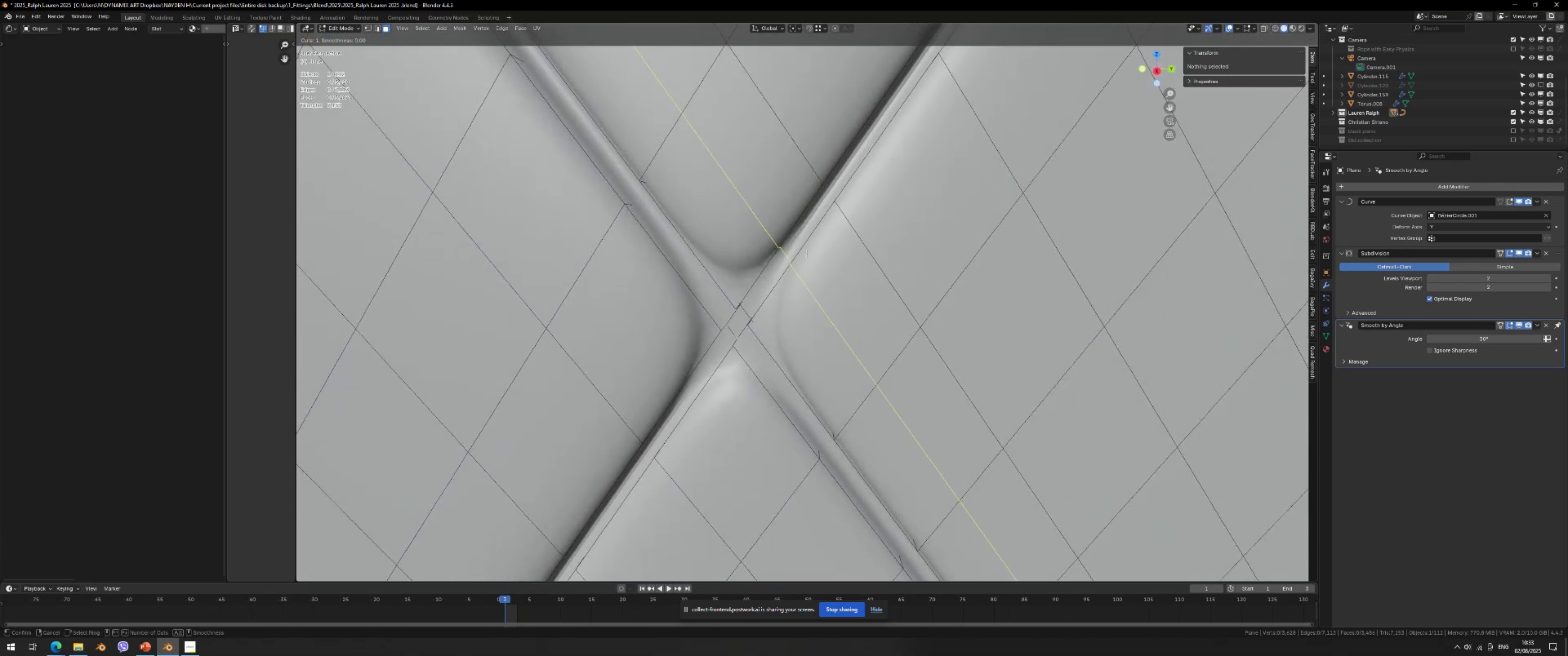 
left_click([806, 253])
 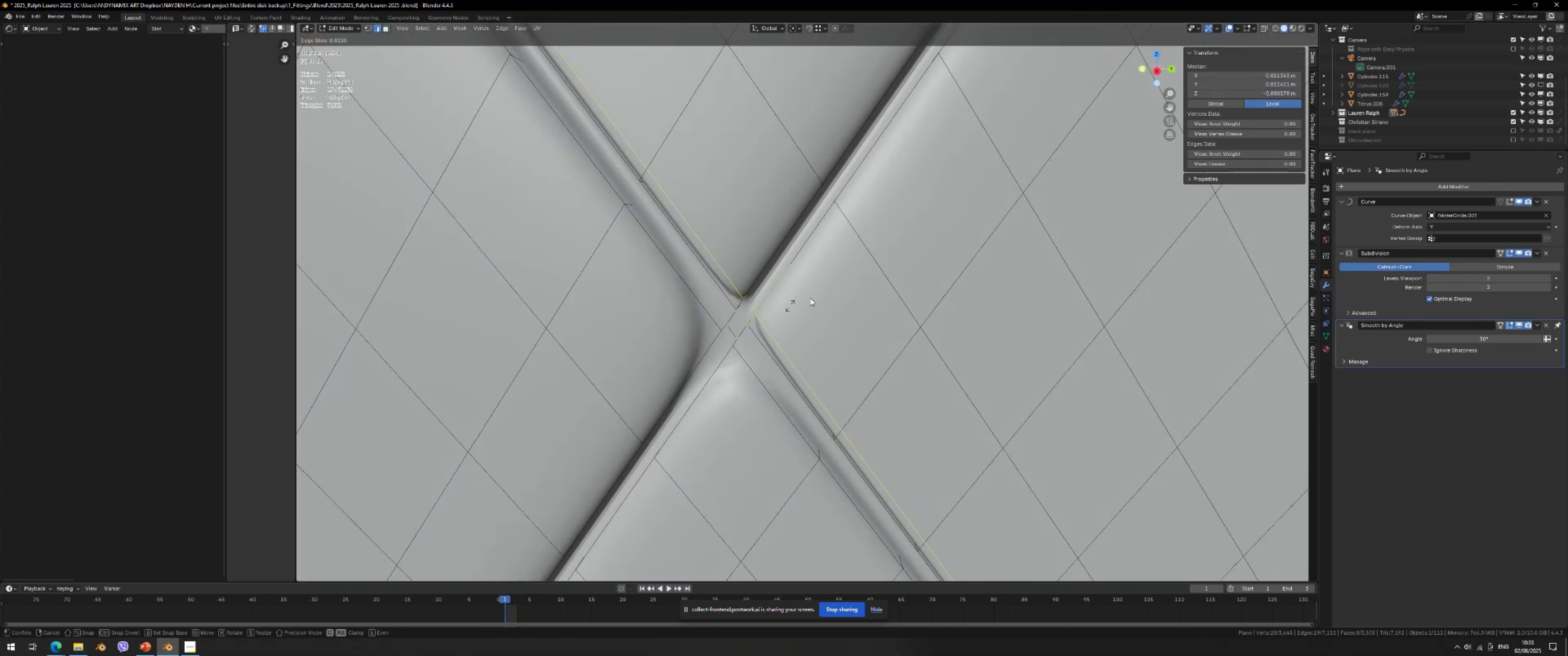 
left_click([810, 298])
 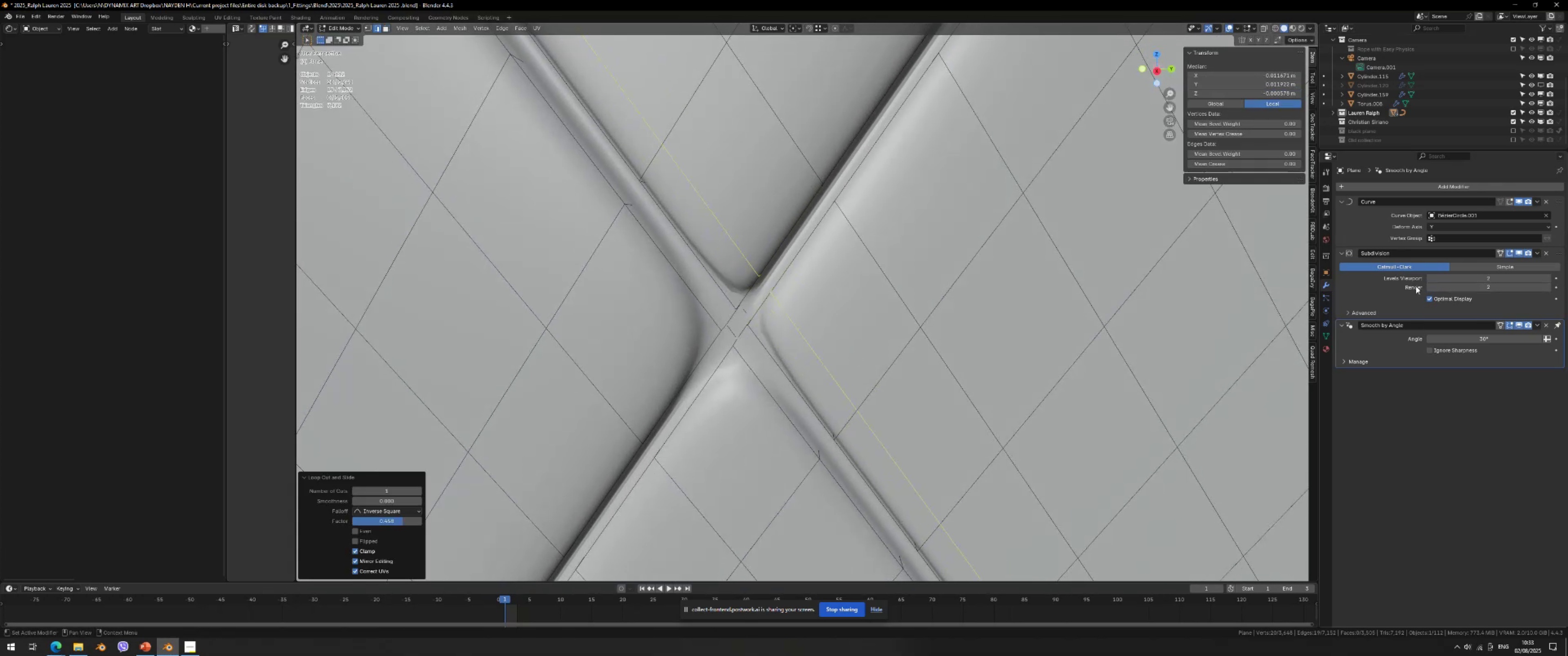 
scroll: coordinate [839, 346], scroll_direction: down, amount: 1.0
 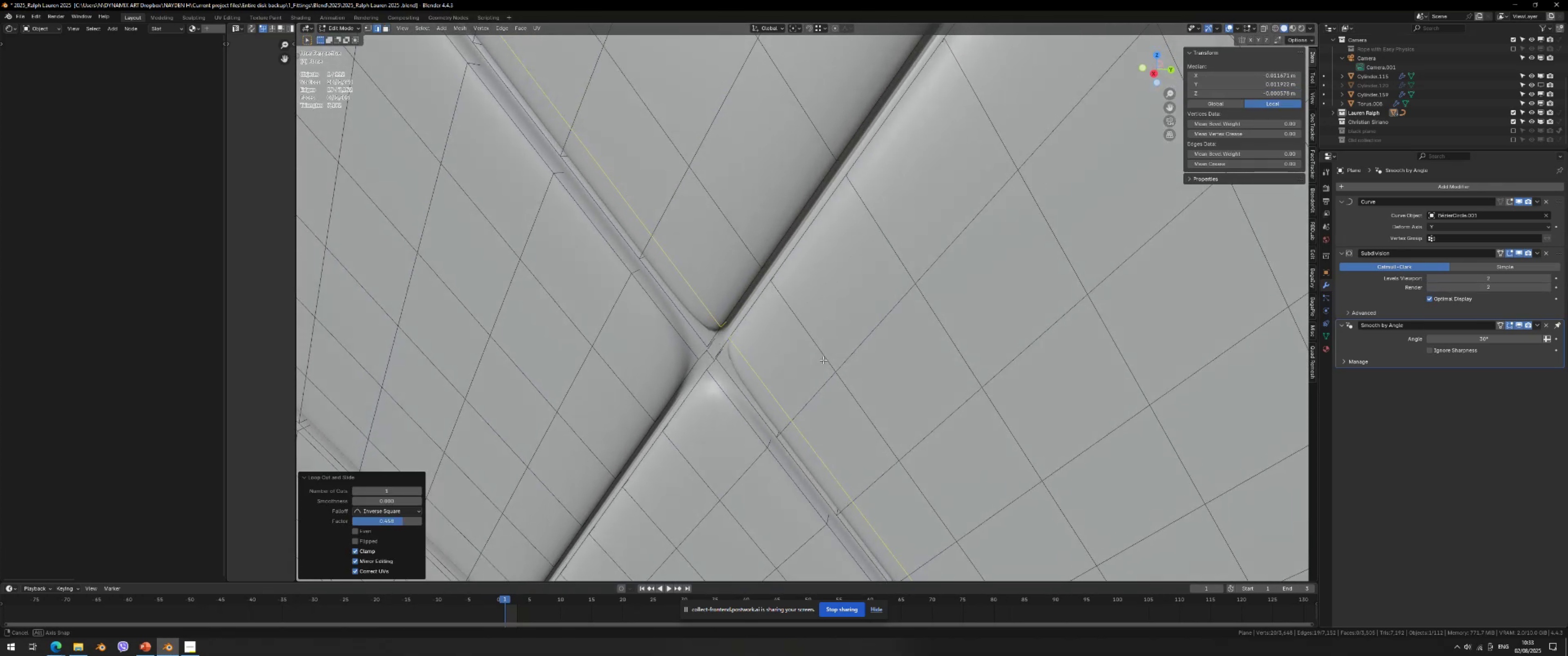 
key(Control+Z)
 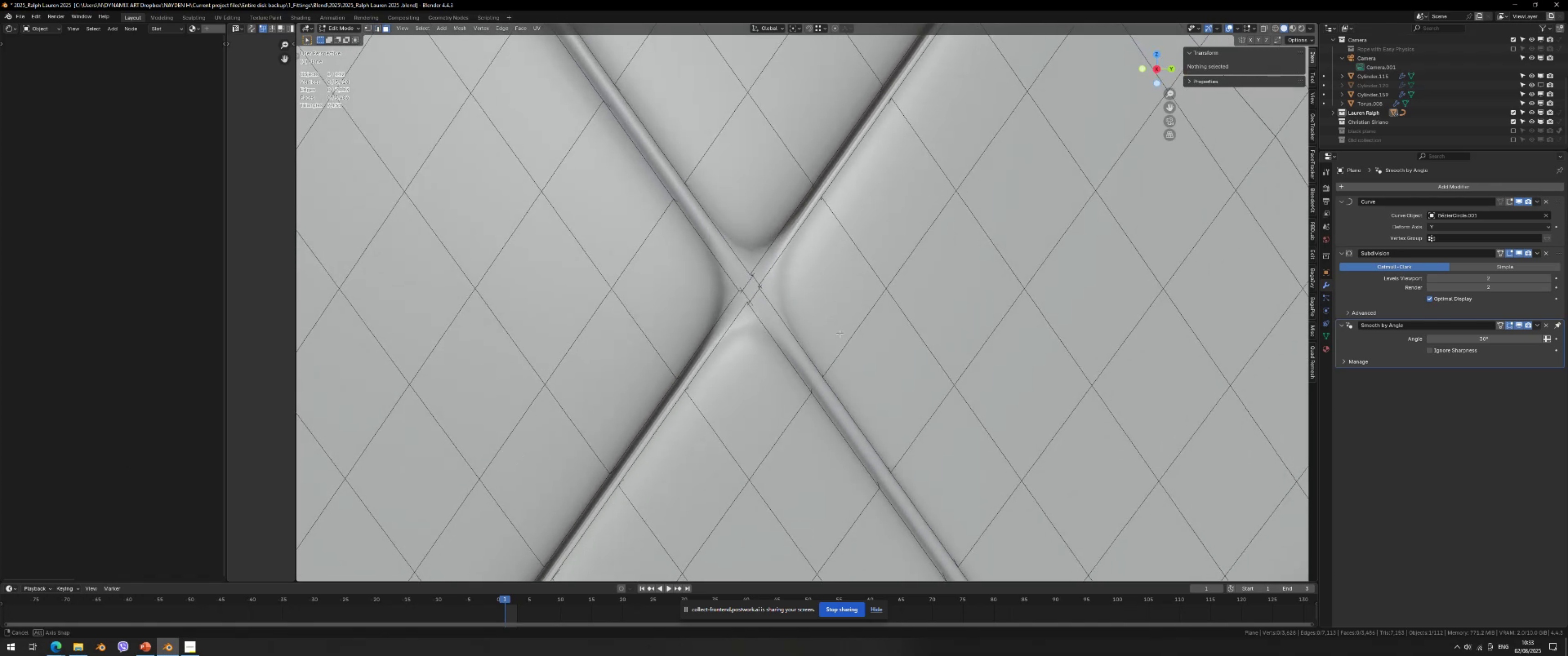 
key(3)
 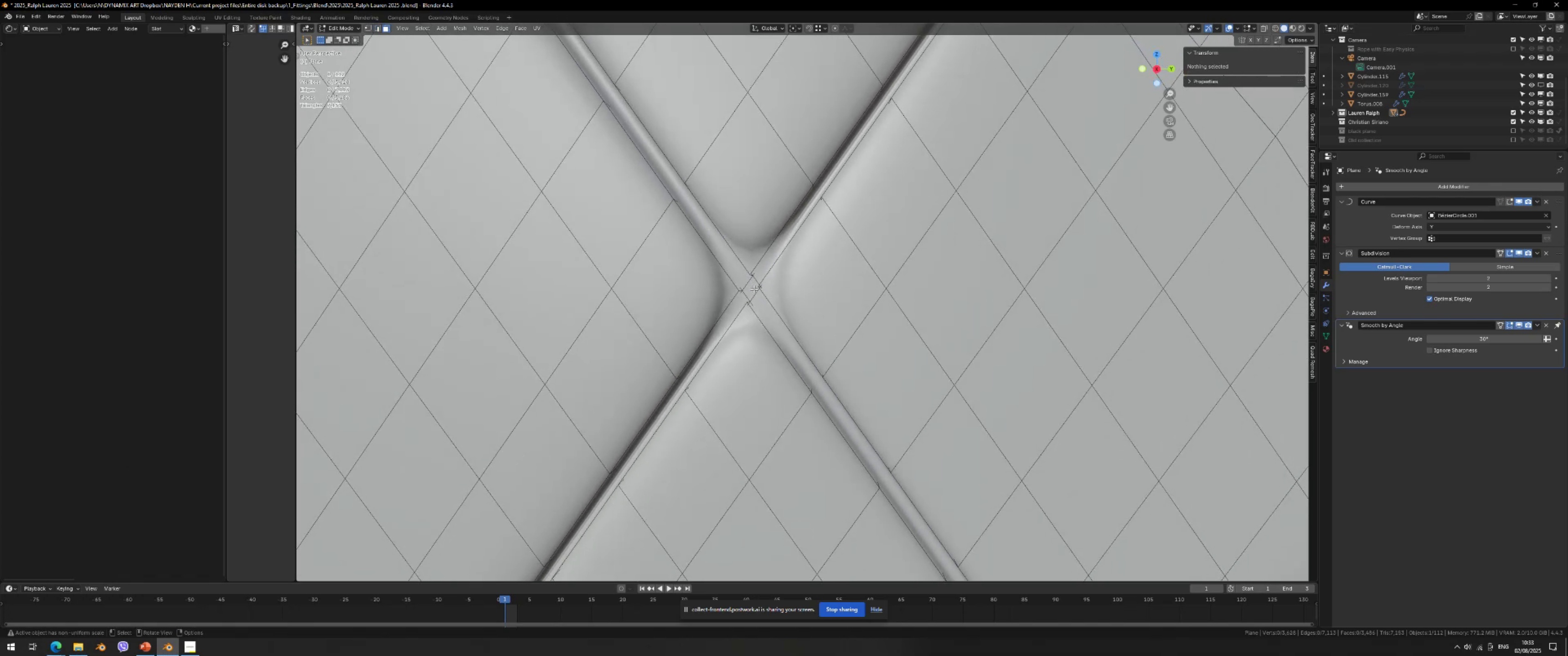 
left_click([754, 289])
 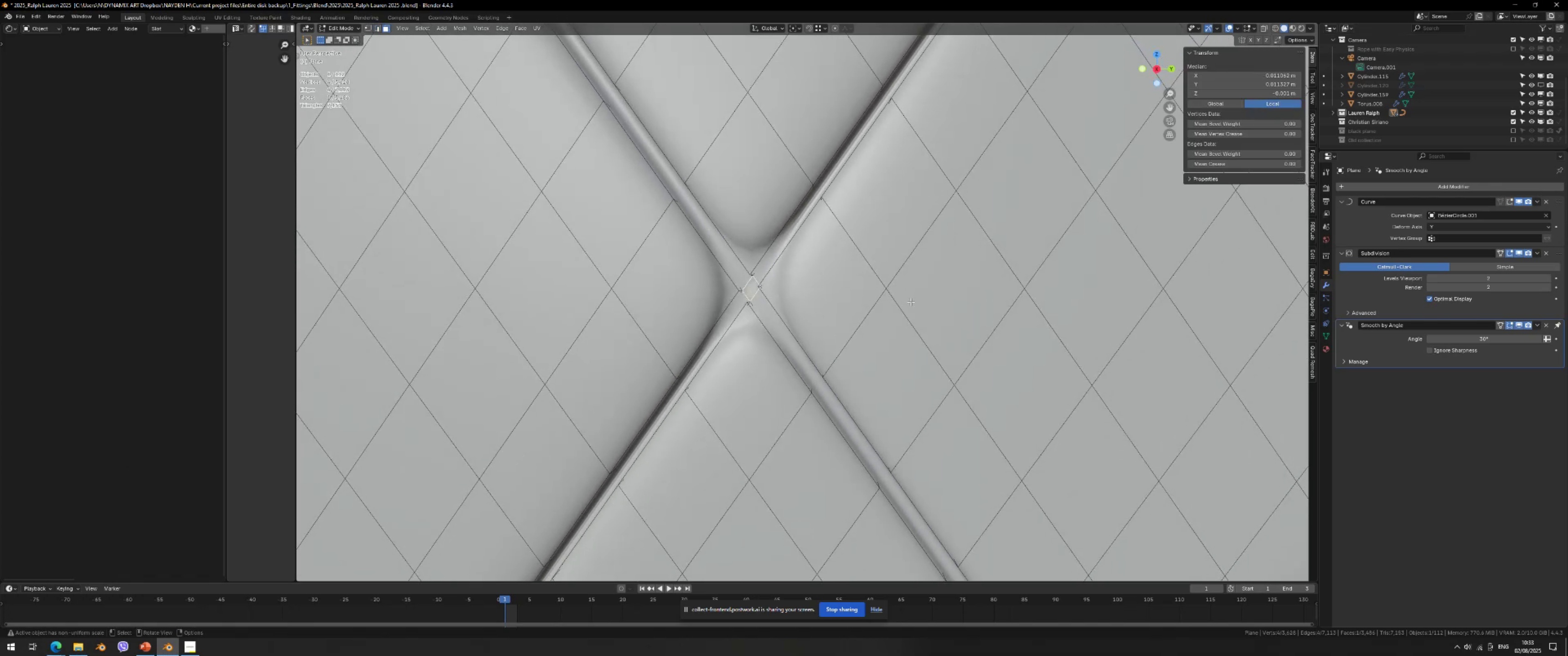 
key(E)
 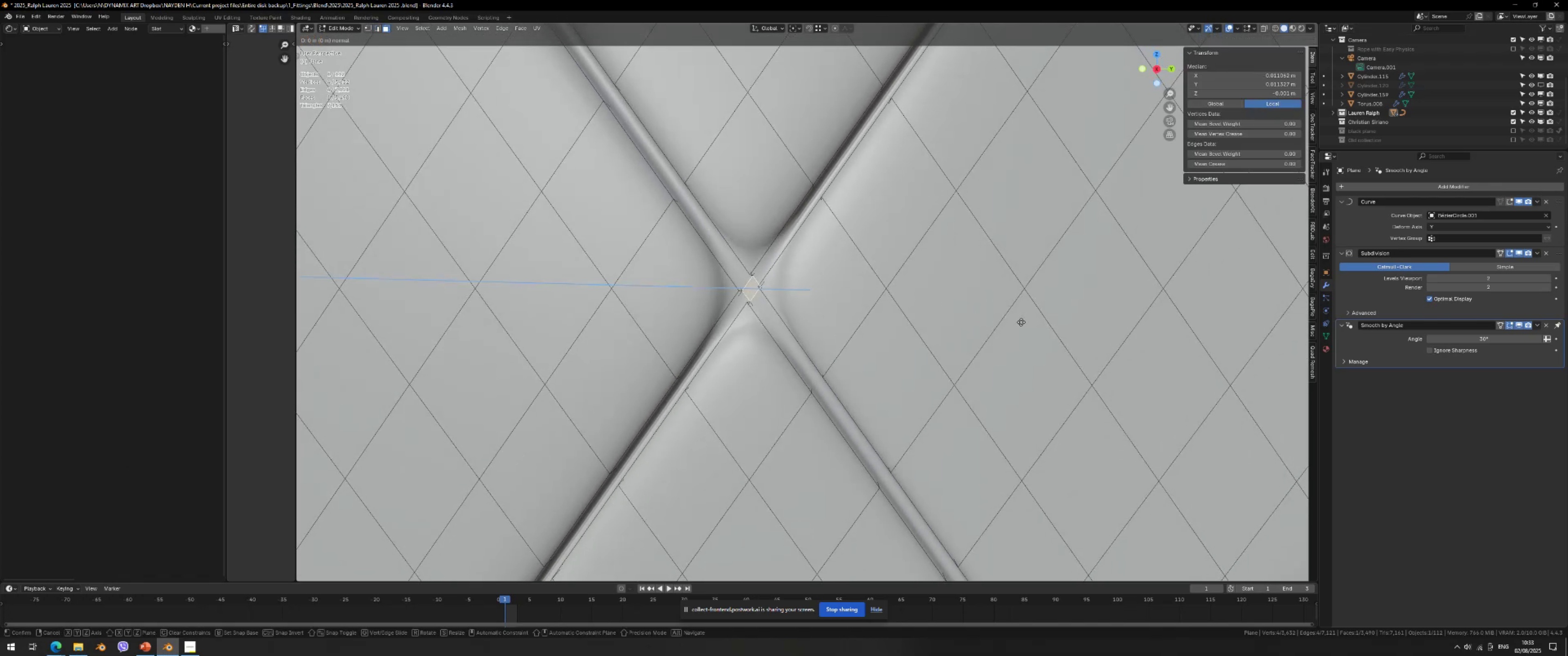 
left_click([1021, 322])
 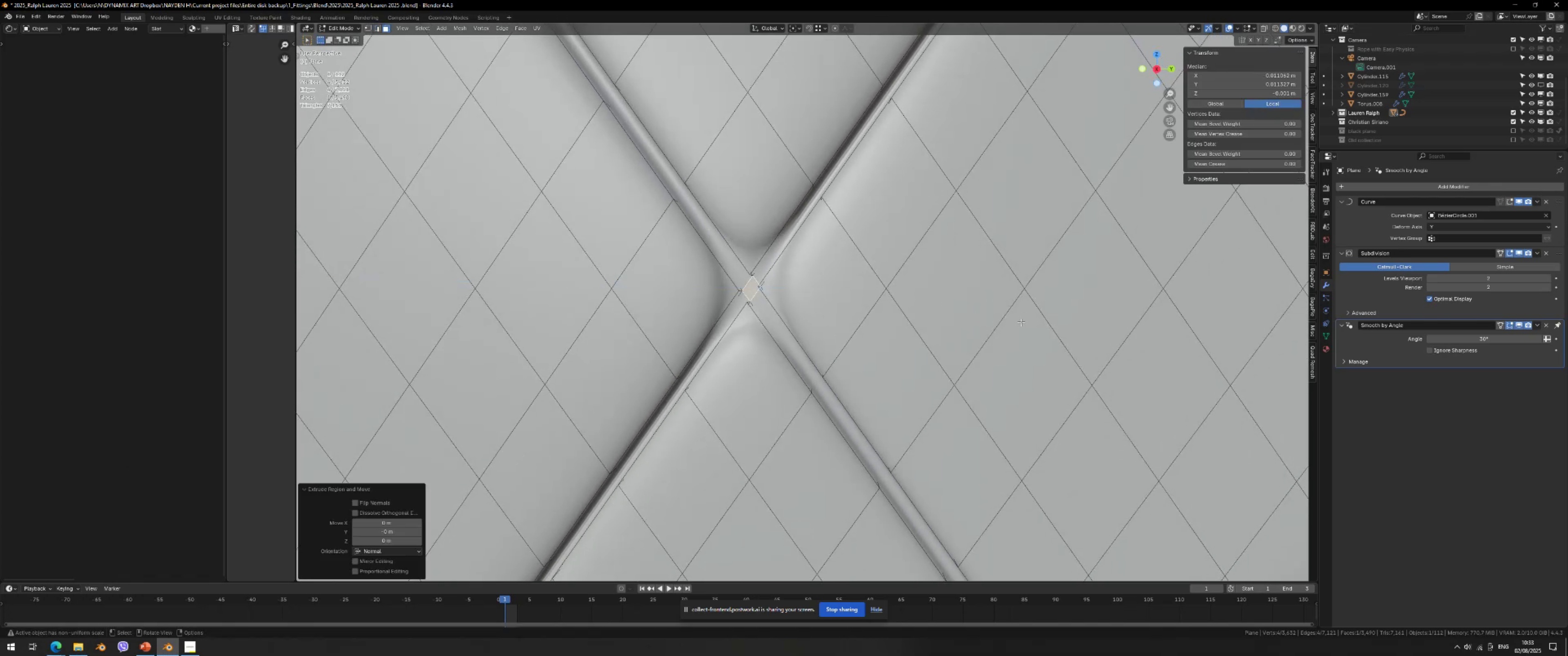 
key(Control+ControlLeft)
 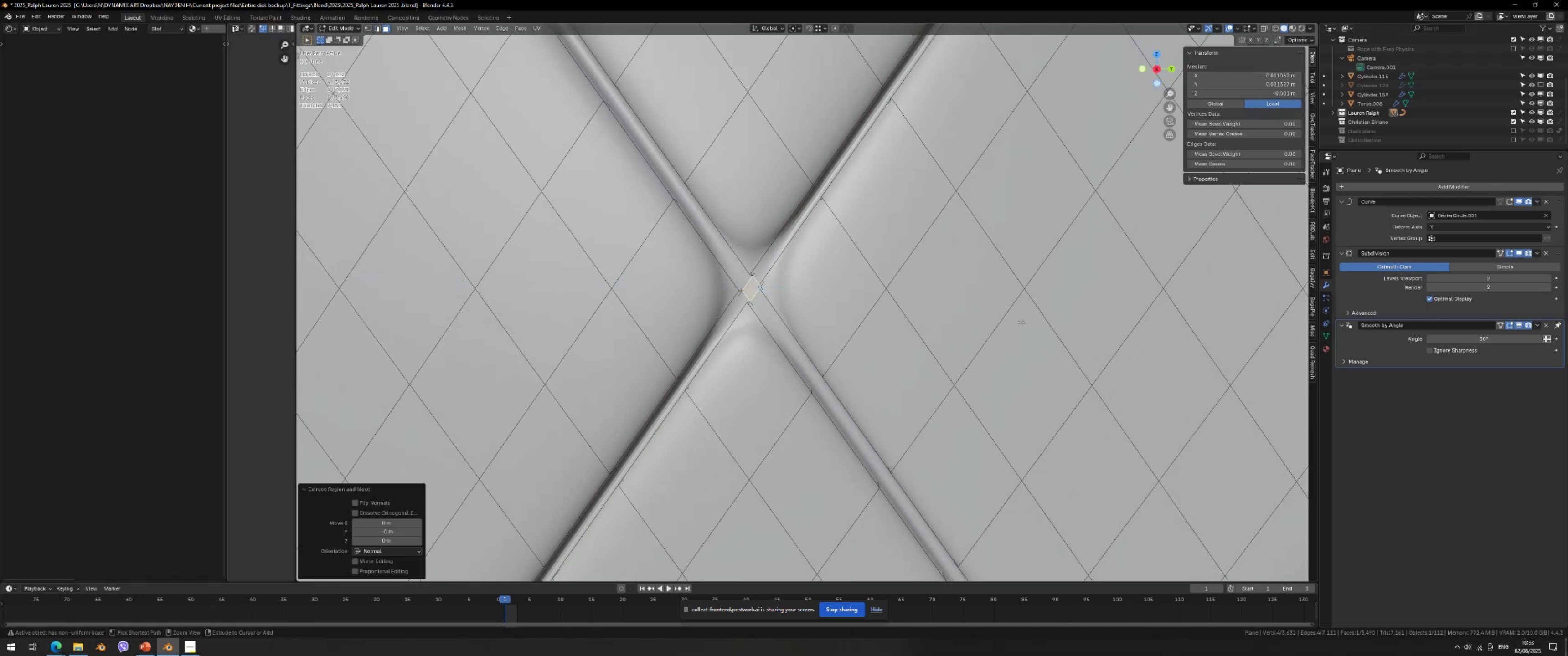 
key(Control+Z)
 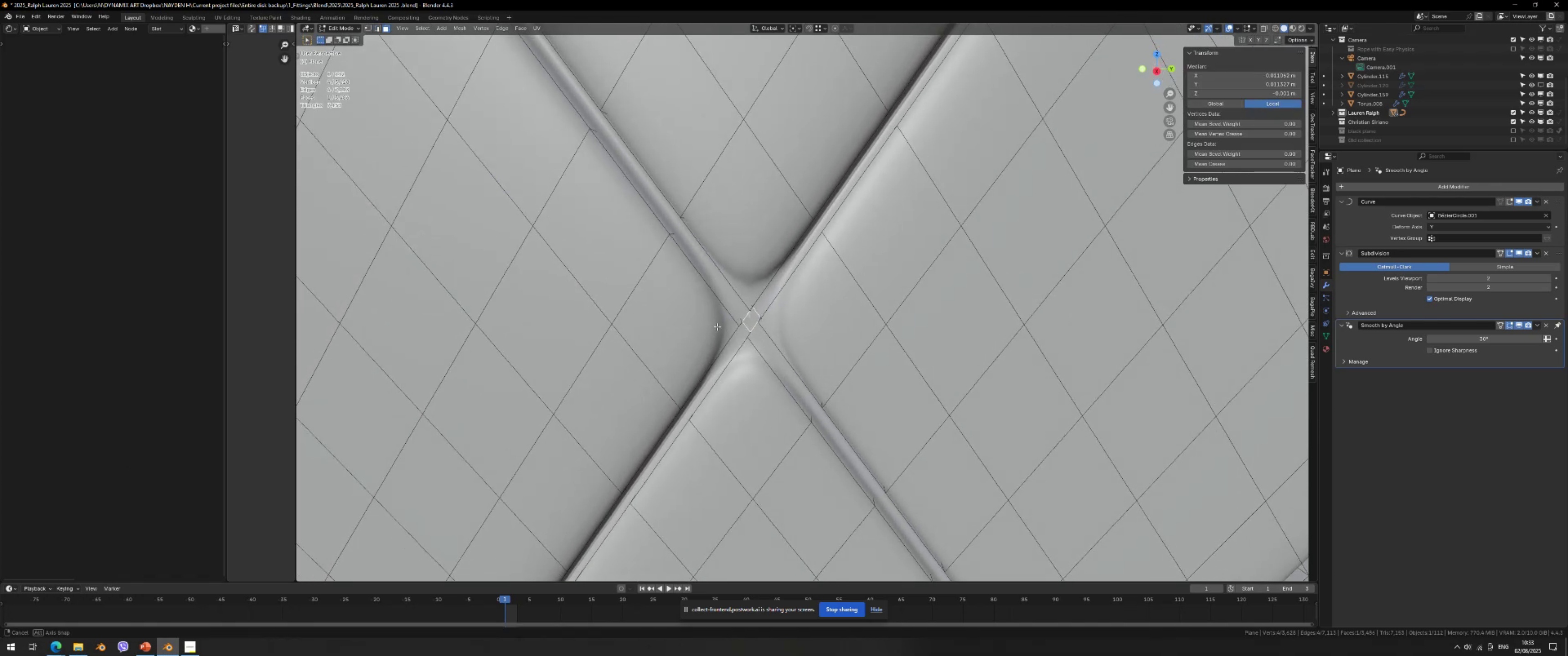 
key(Control+ControlLeft)
 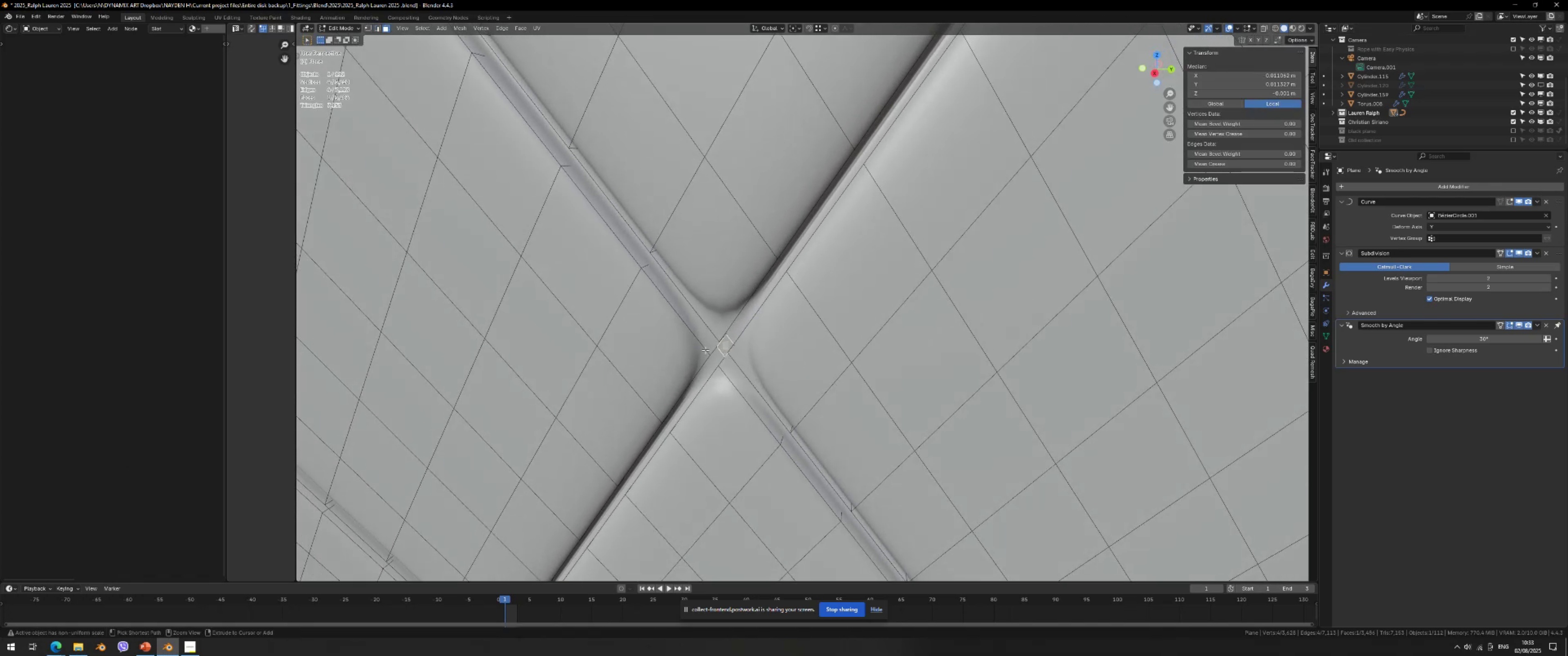 
key(Control+R)
 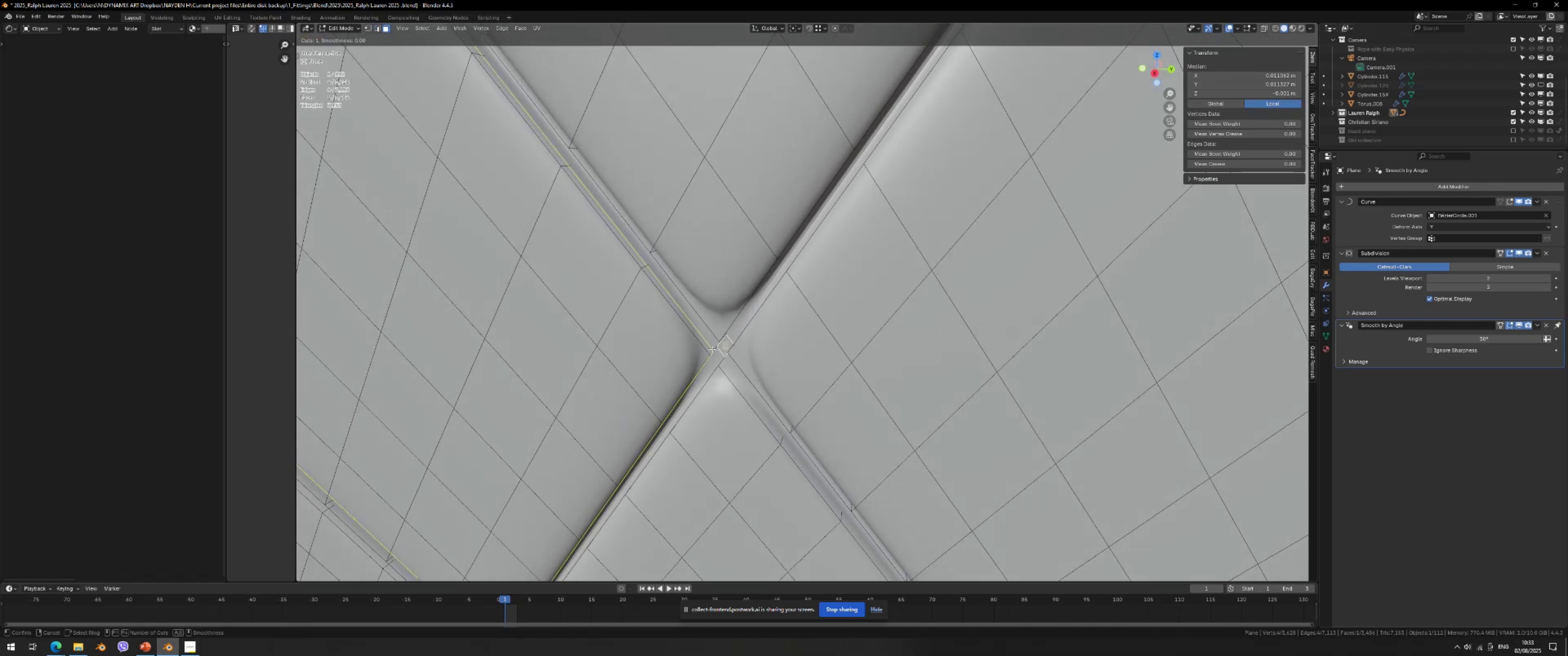 
left_click([712, 349])
 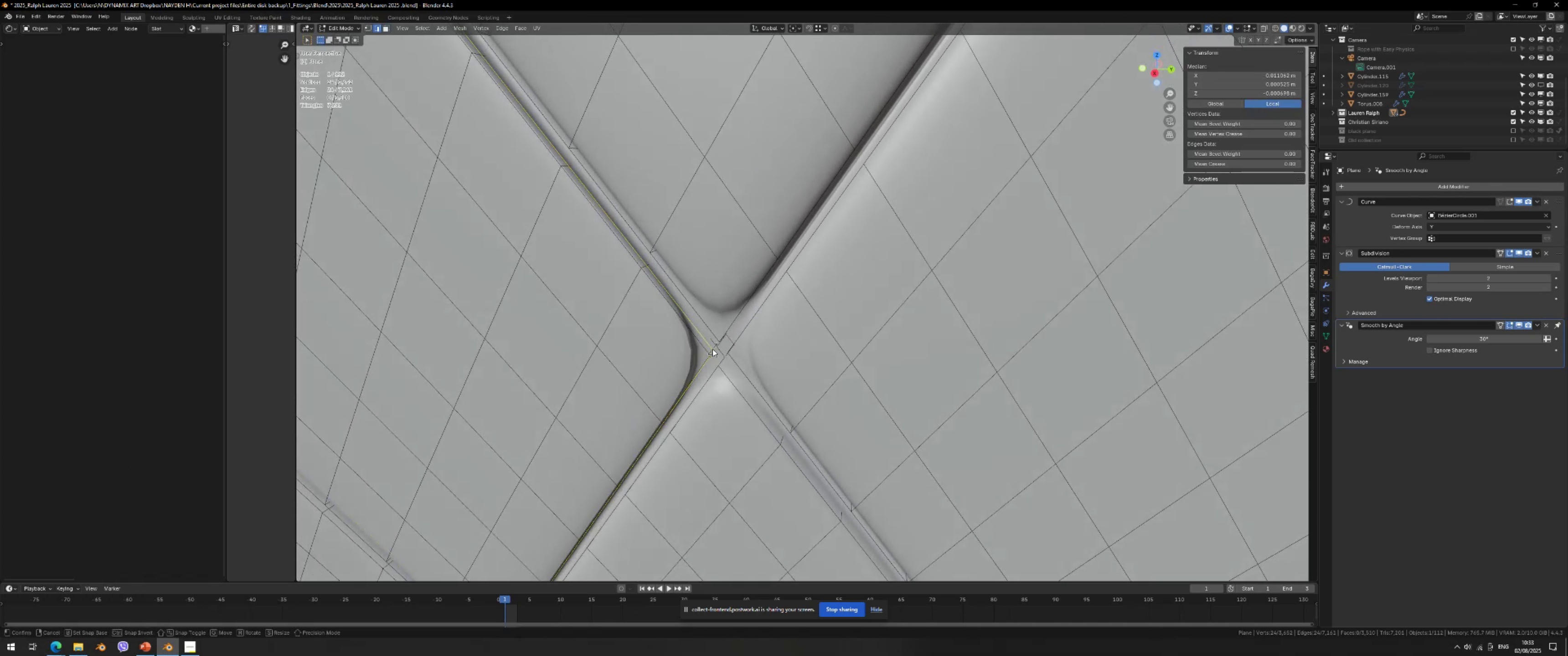 
key(Control+Z)
 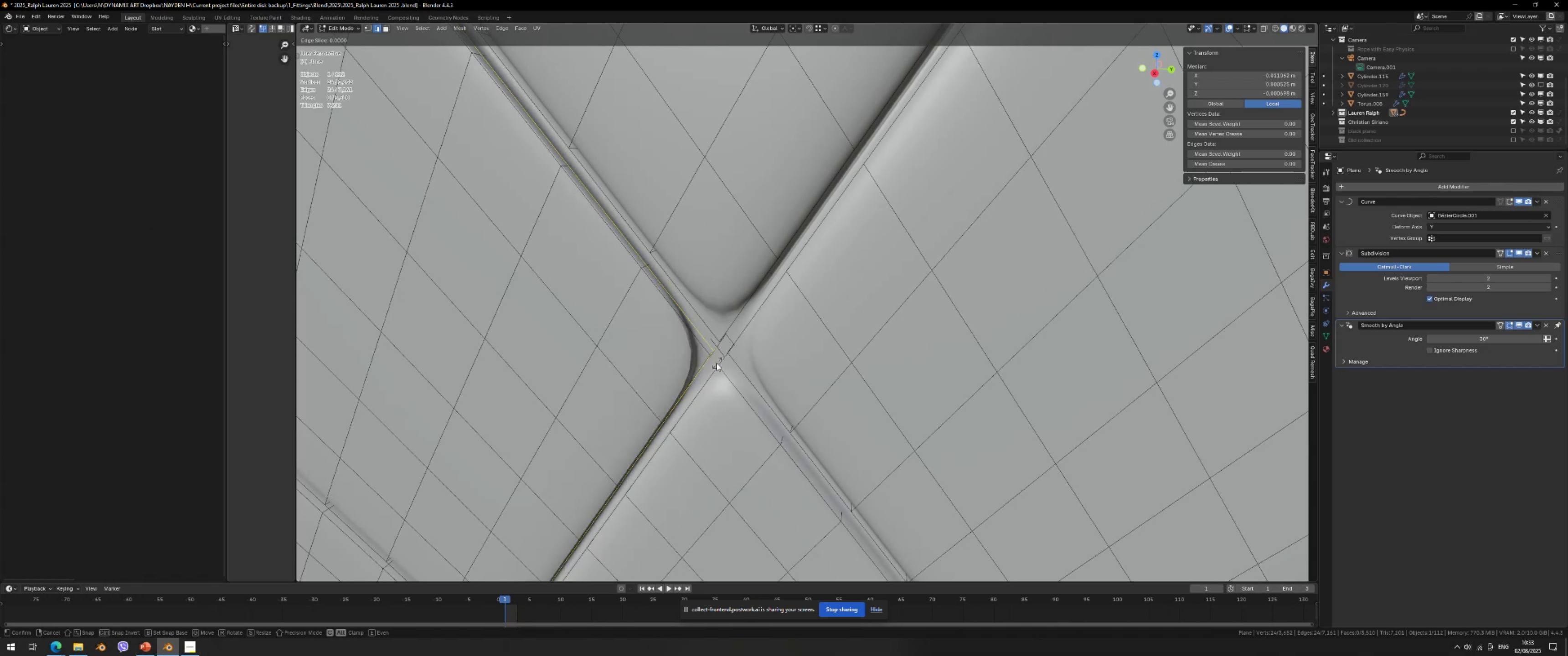 
key(Escape)
 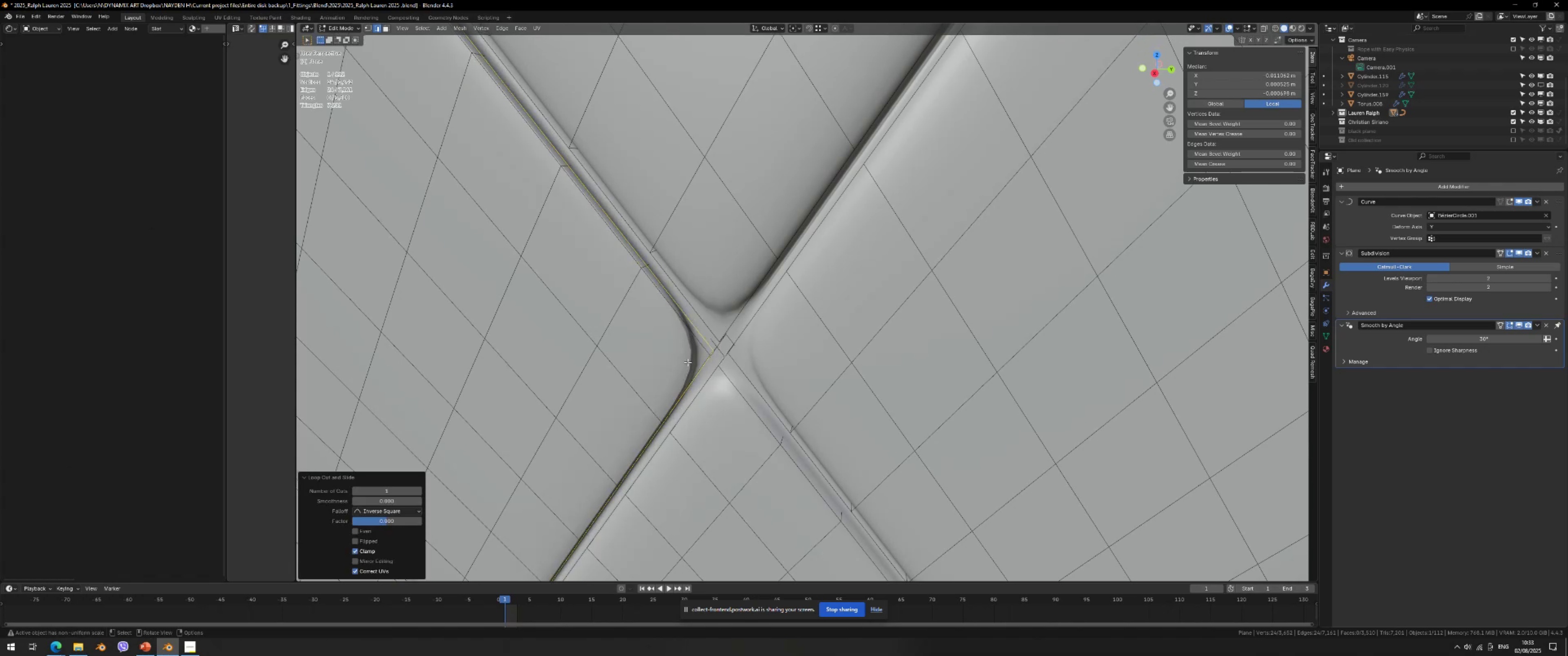 
key(Tab)
 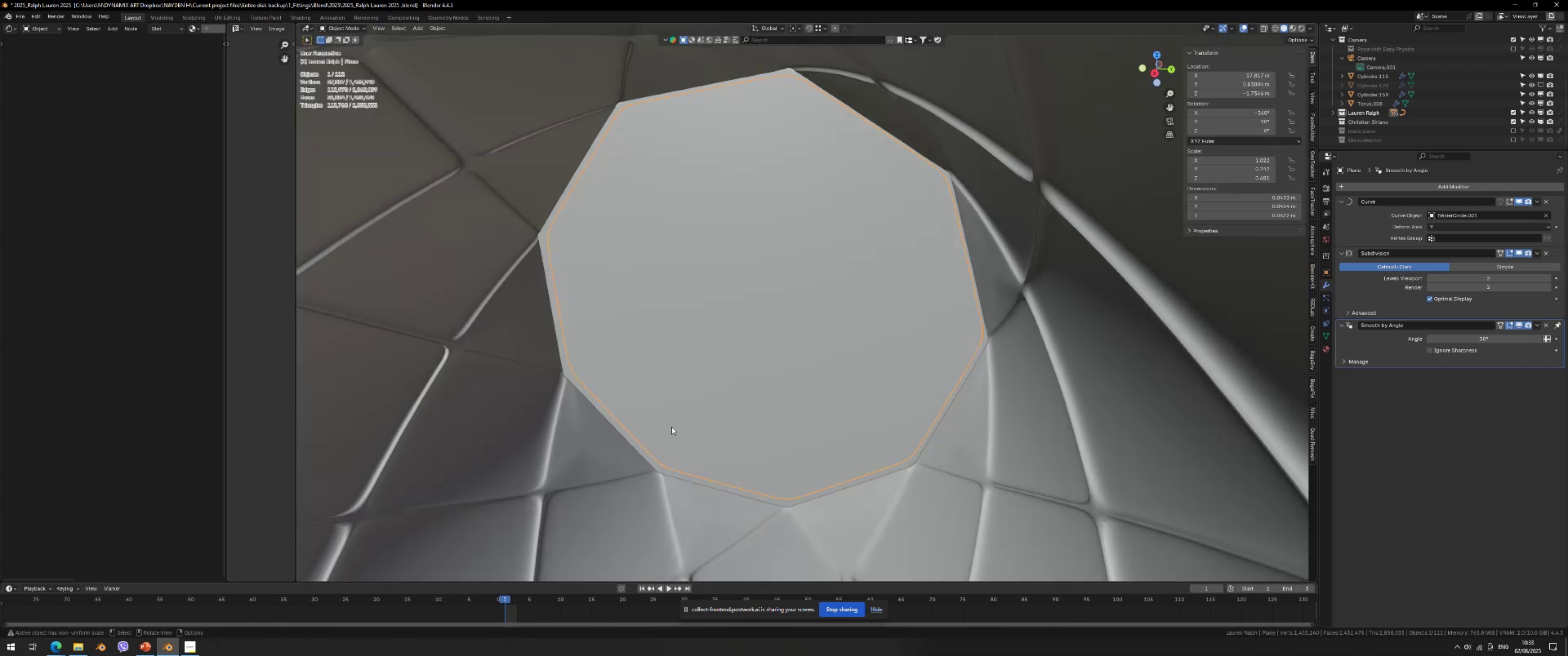 
key(Tab)
 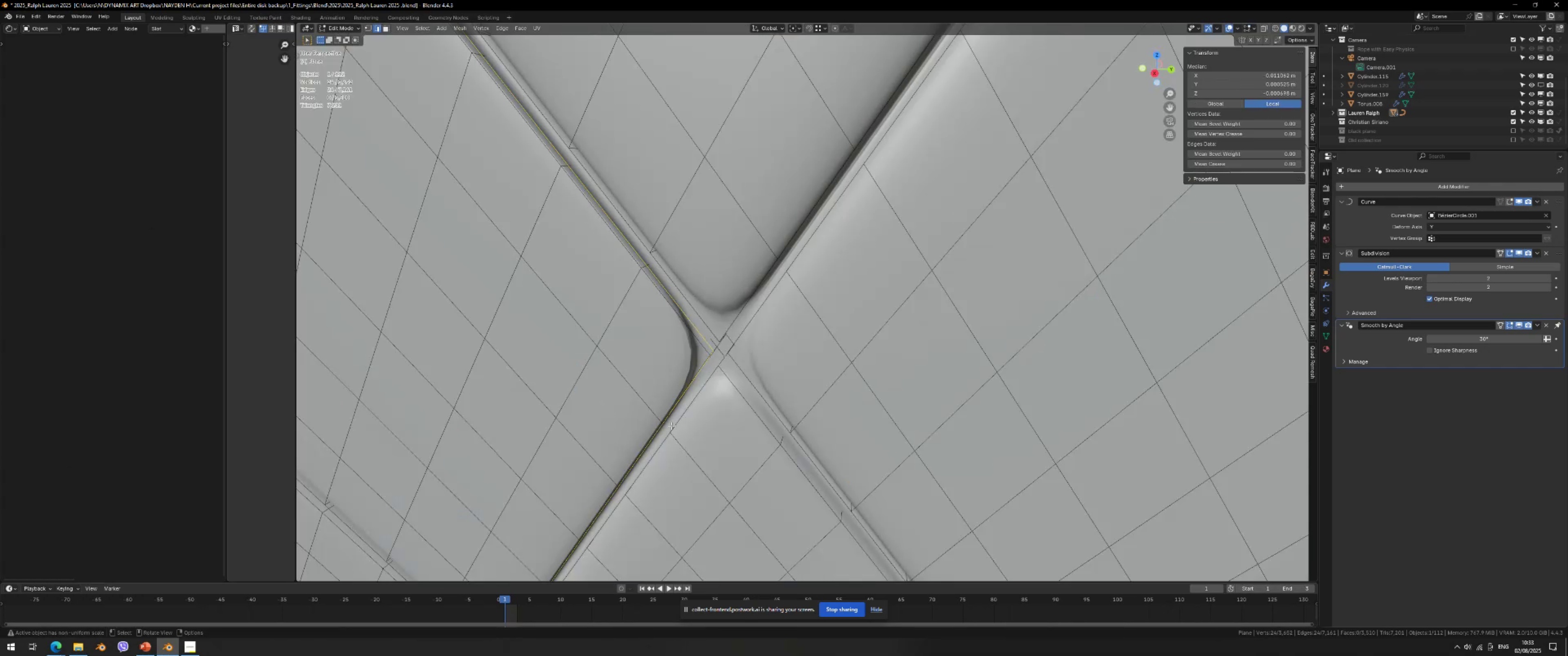 
key(Tab)
 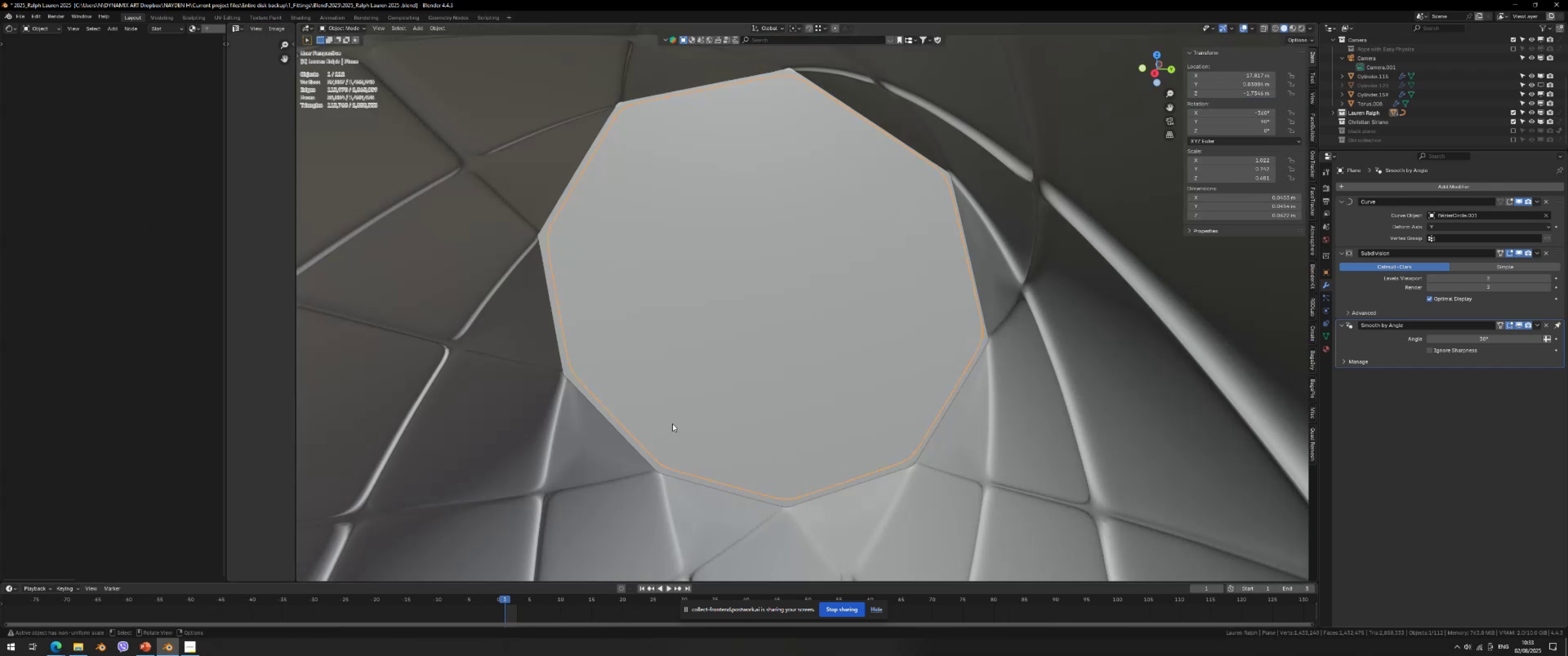 
key(Tab)
 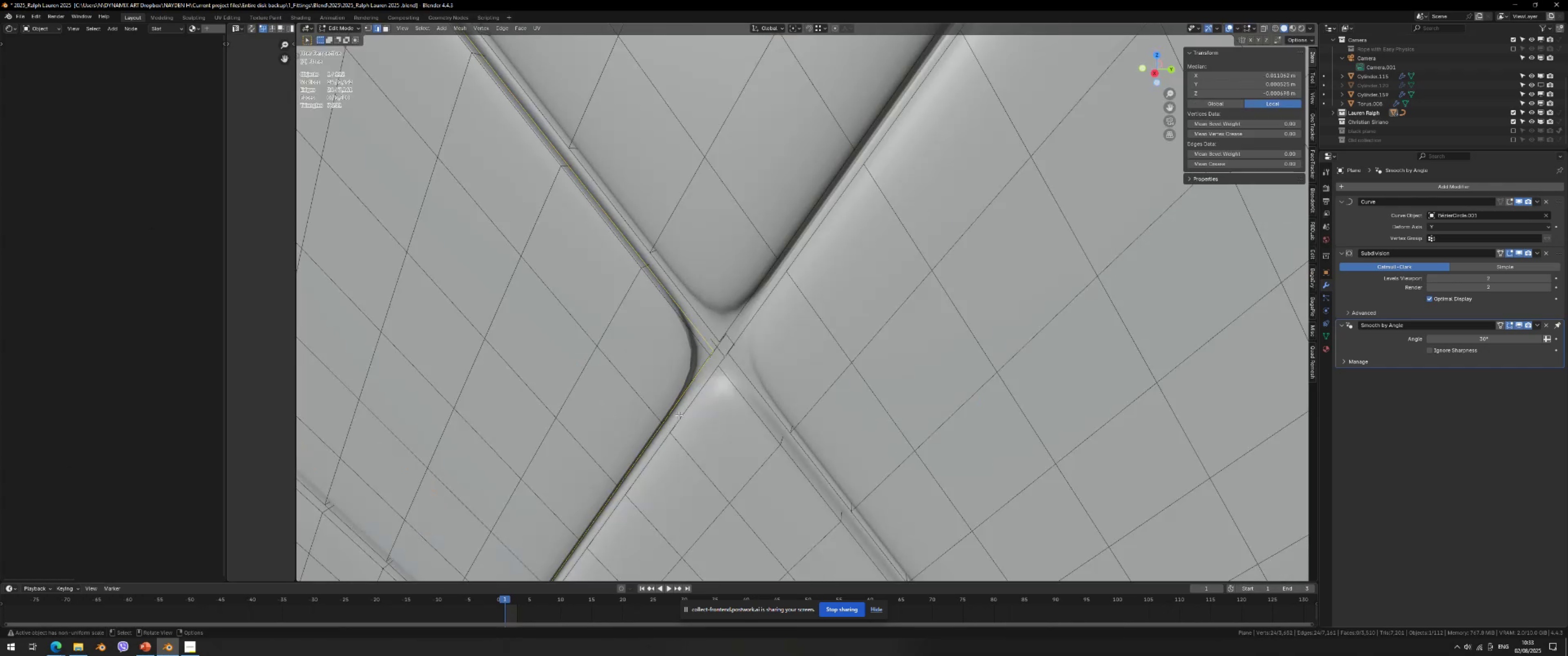 
left_click([679, 415])
 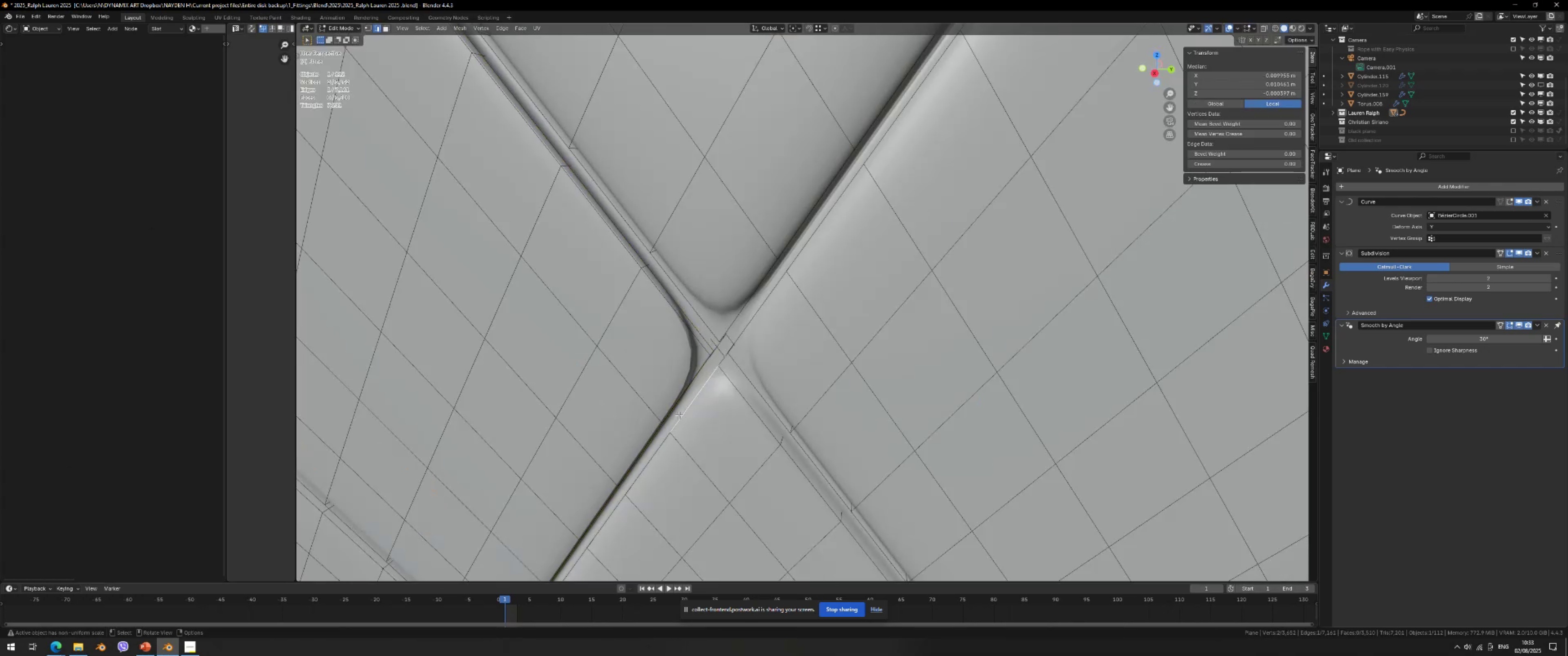 
key(Control+Z)
 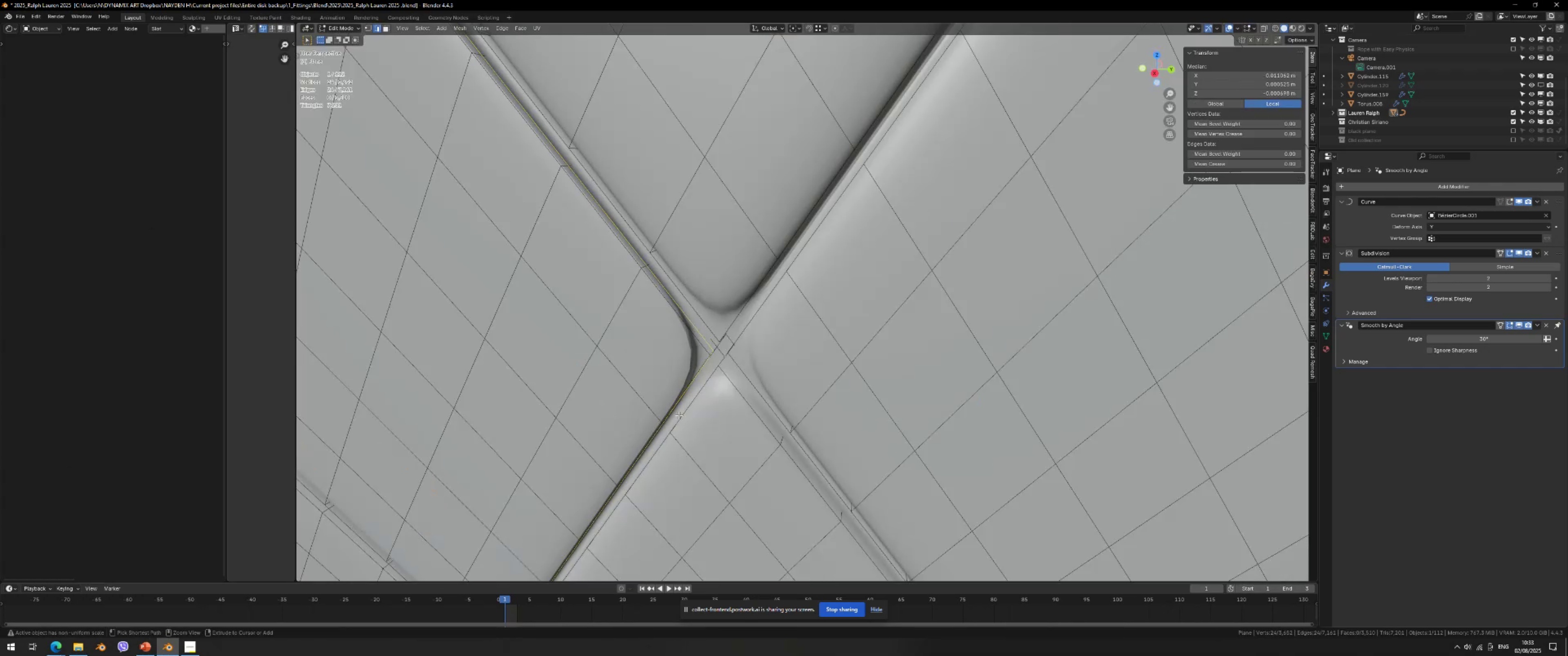 
key(Control+Z)
 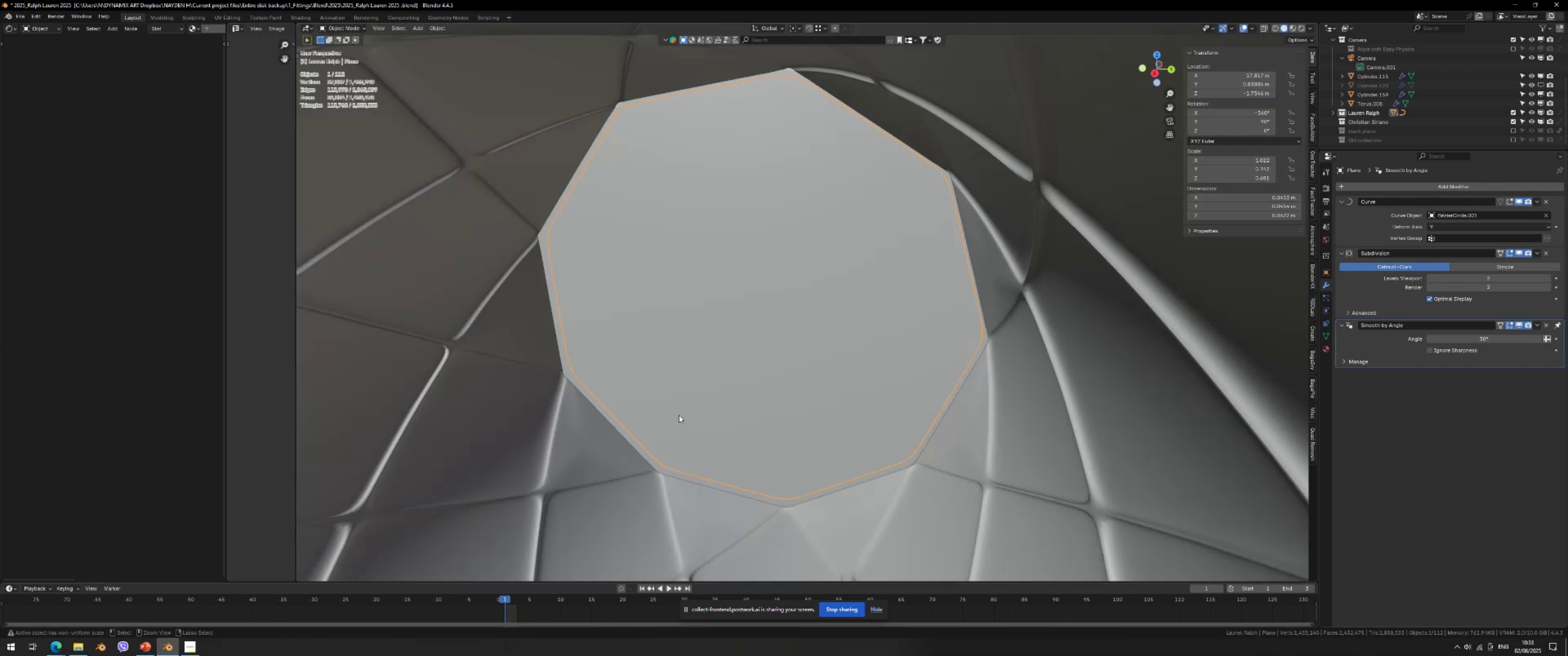 
key(Control+Z)
 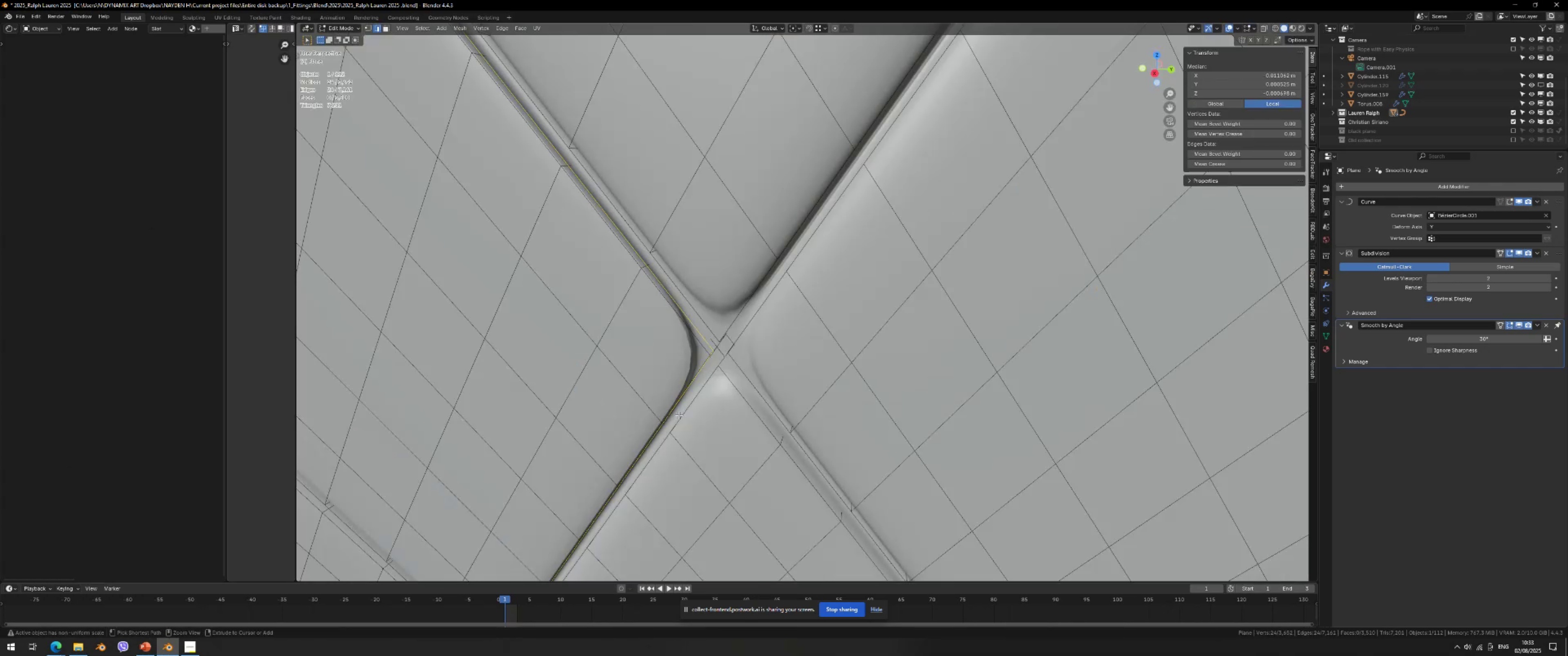 
key(Control+Z)
 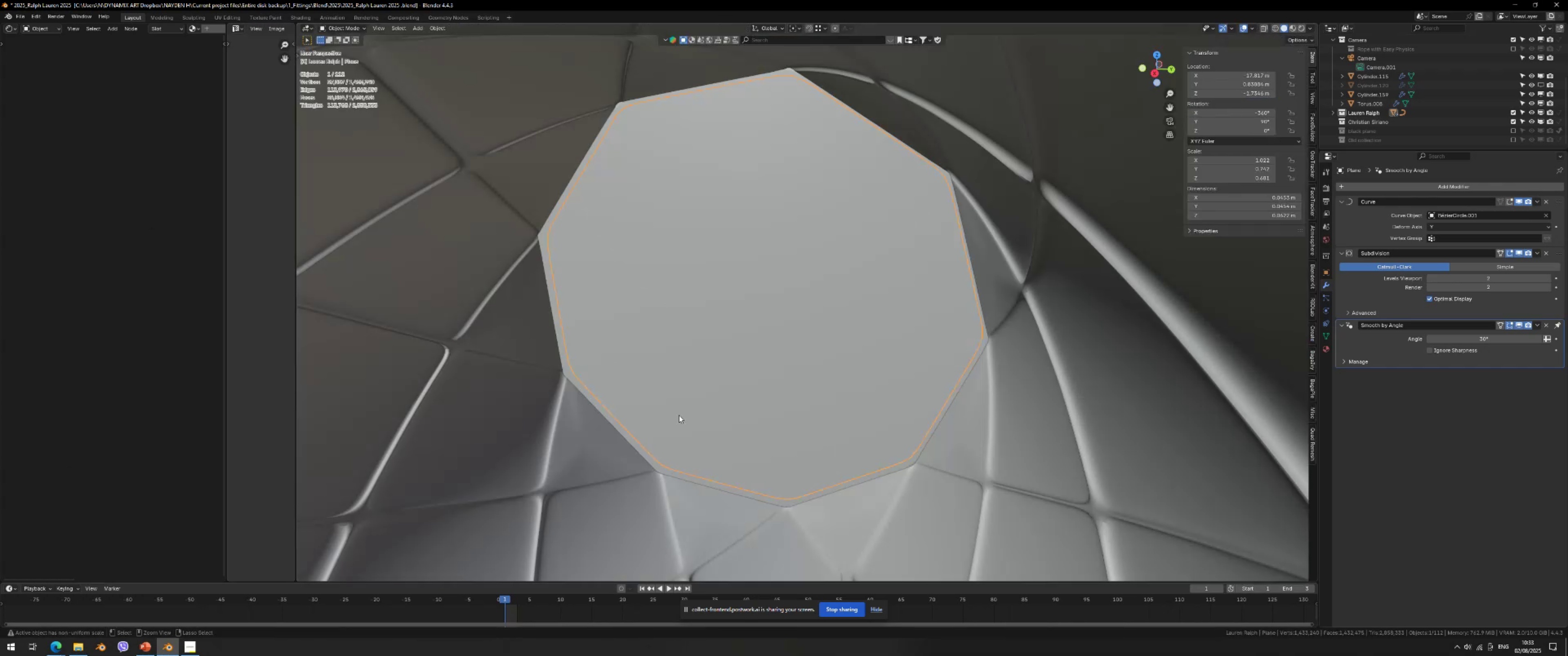 
key(Control+Z)
 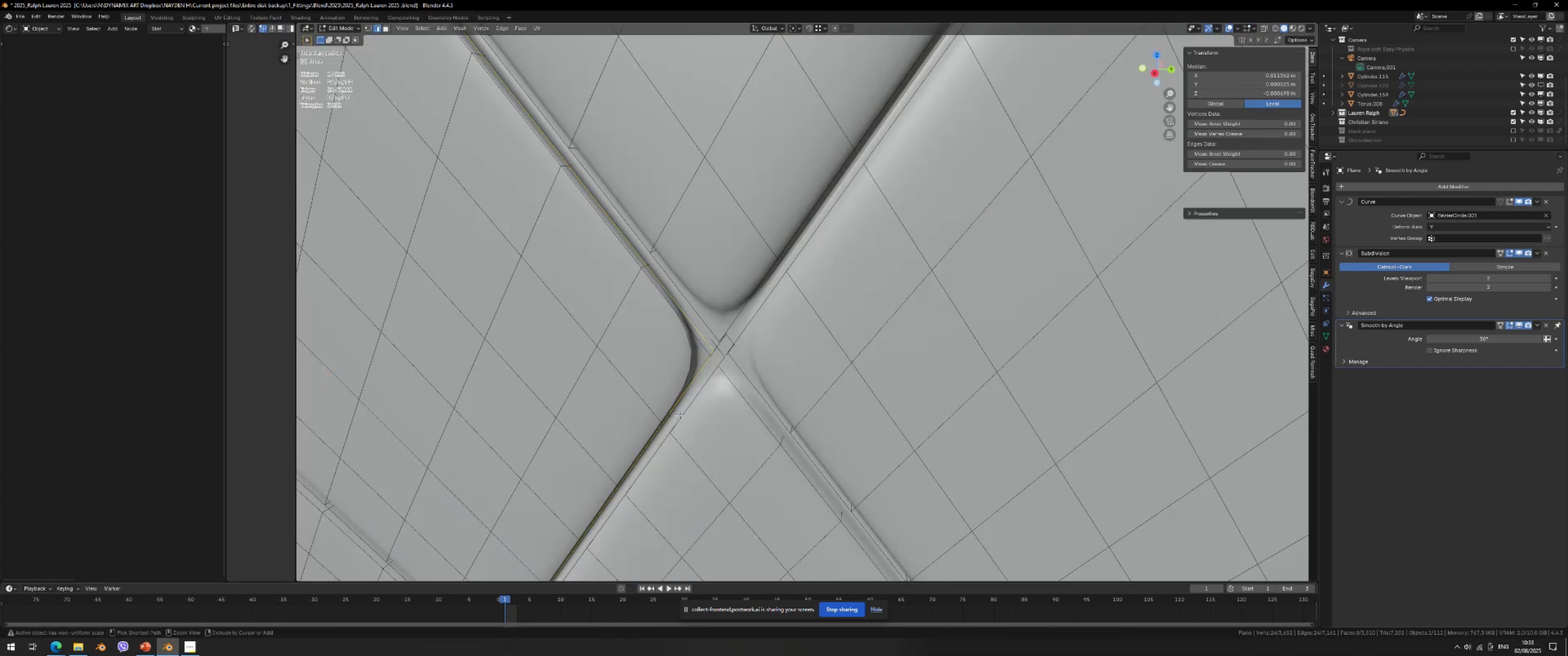 
key(Control+Z)
 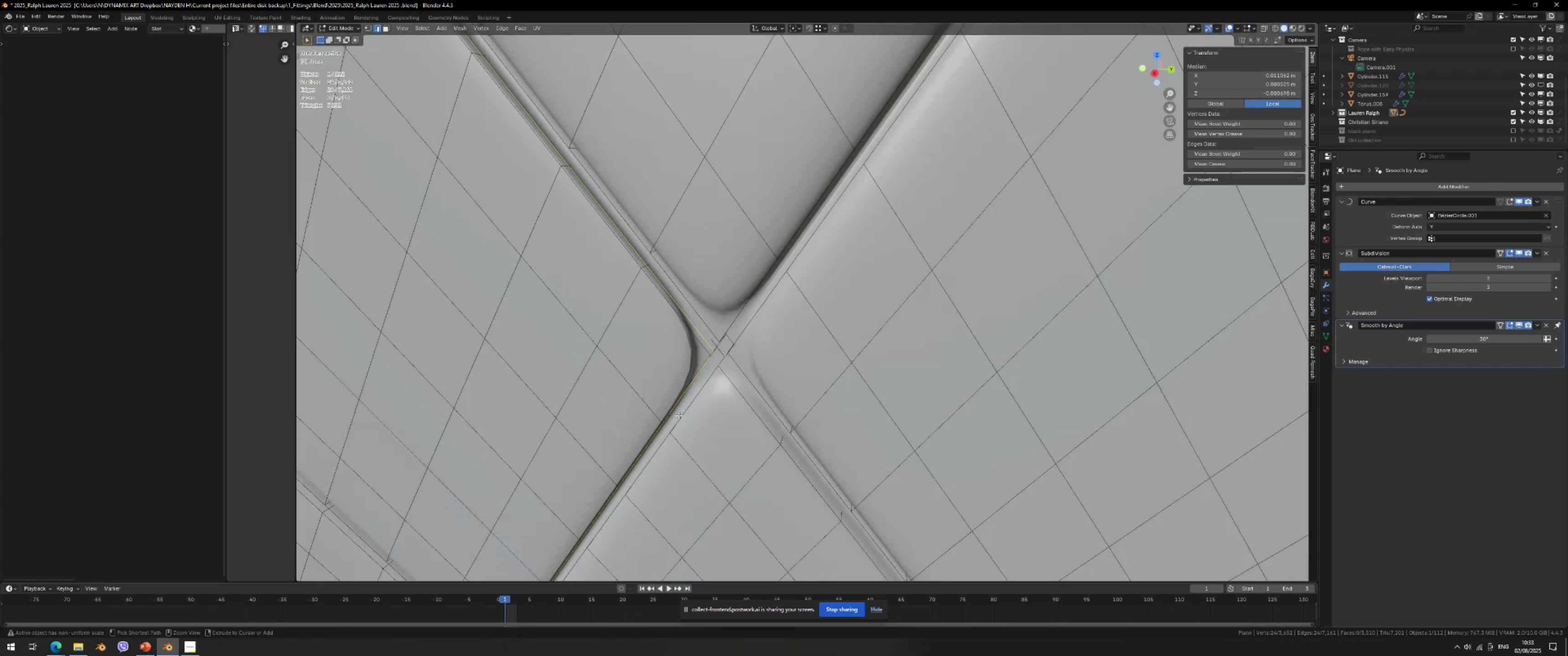 
key(Control+Z)
 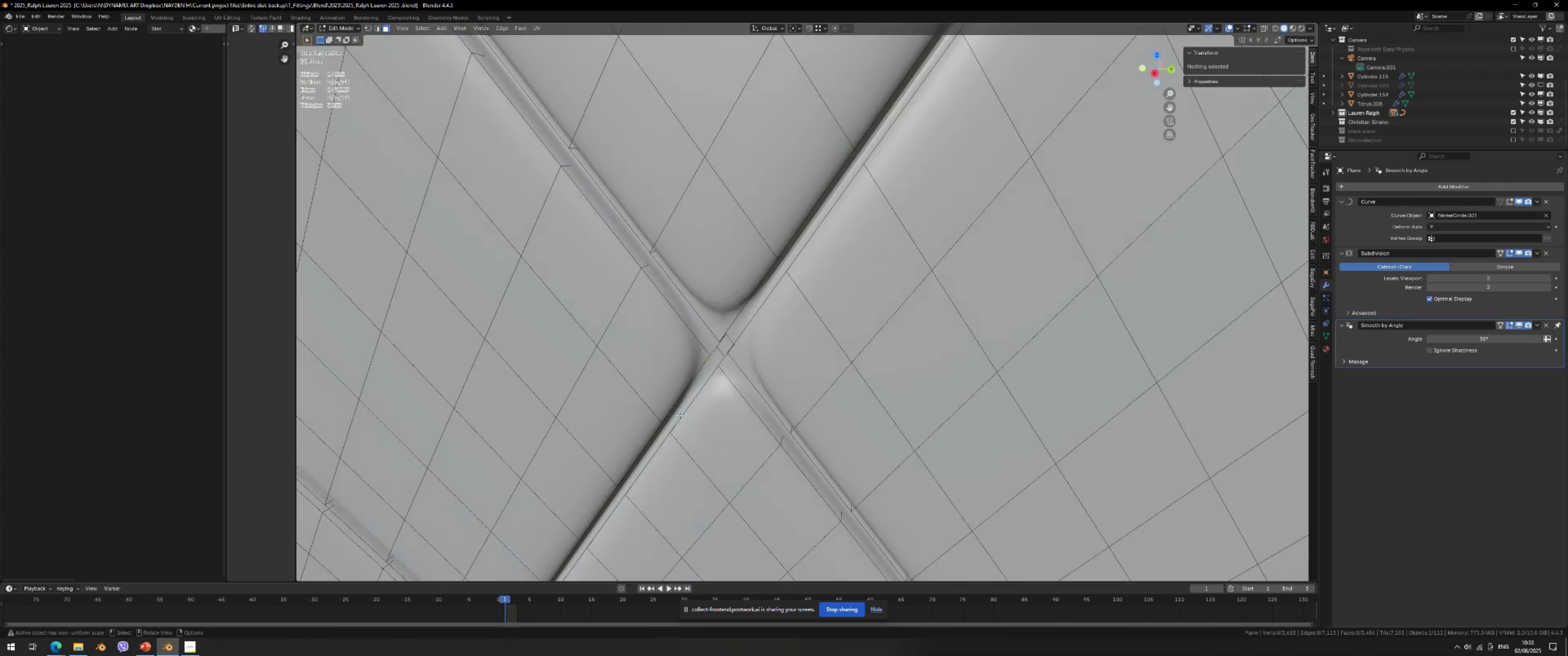 
key(Tab)
 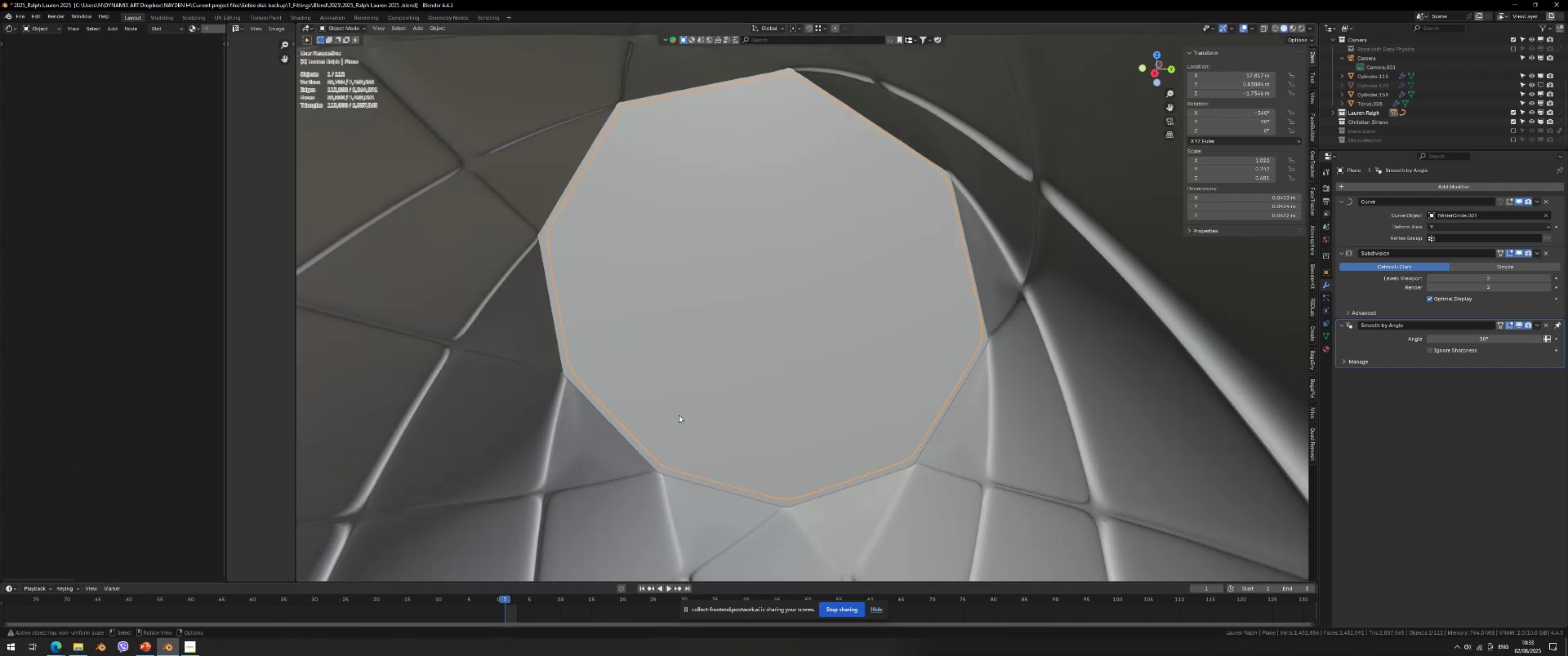 
key(Tab)
 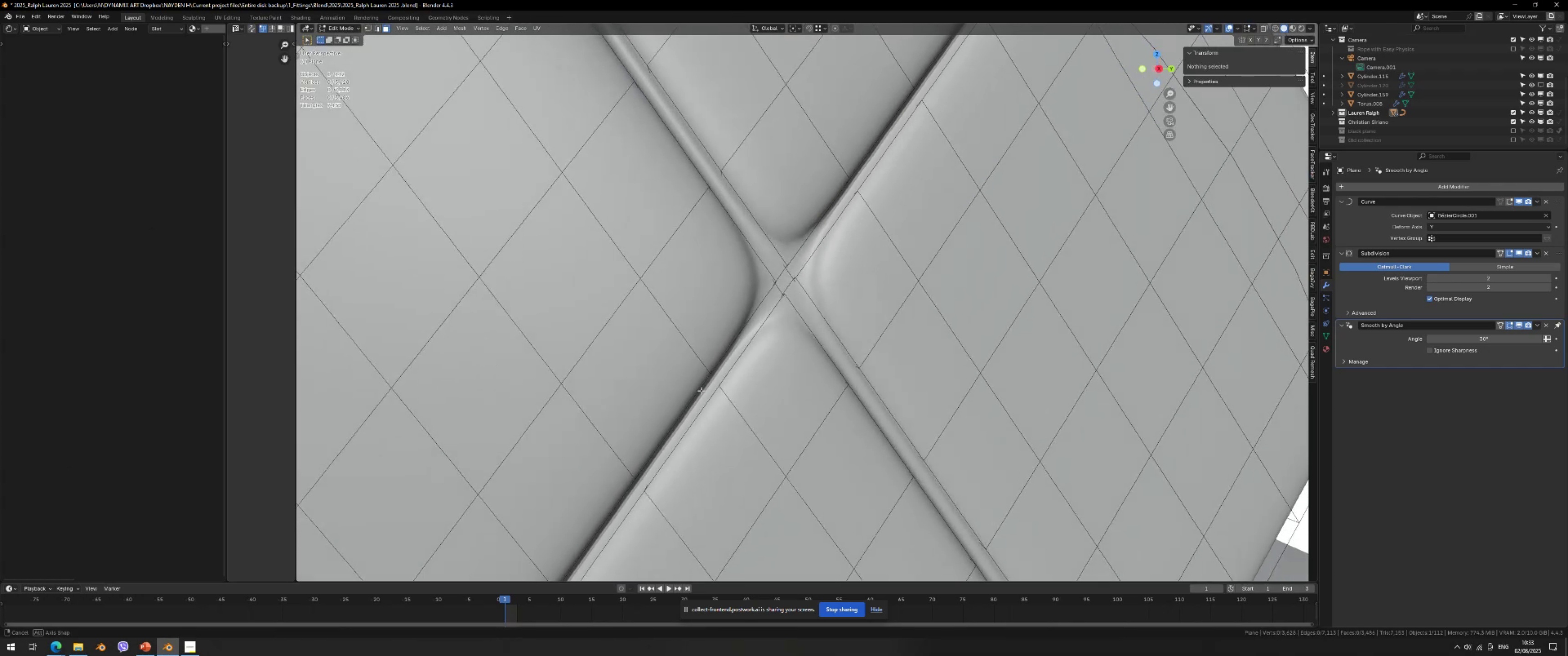 
key(Control+Z)
 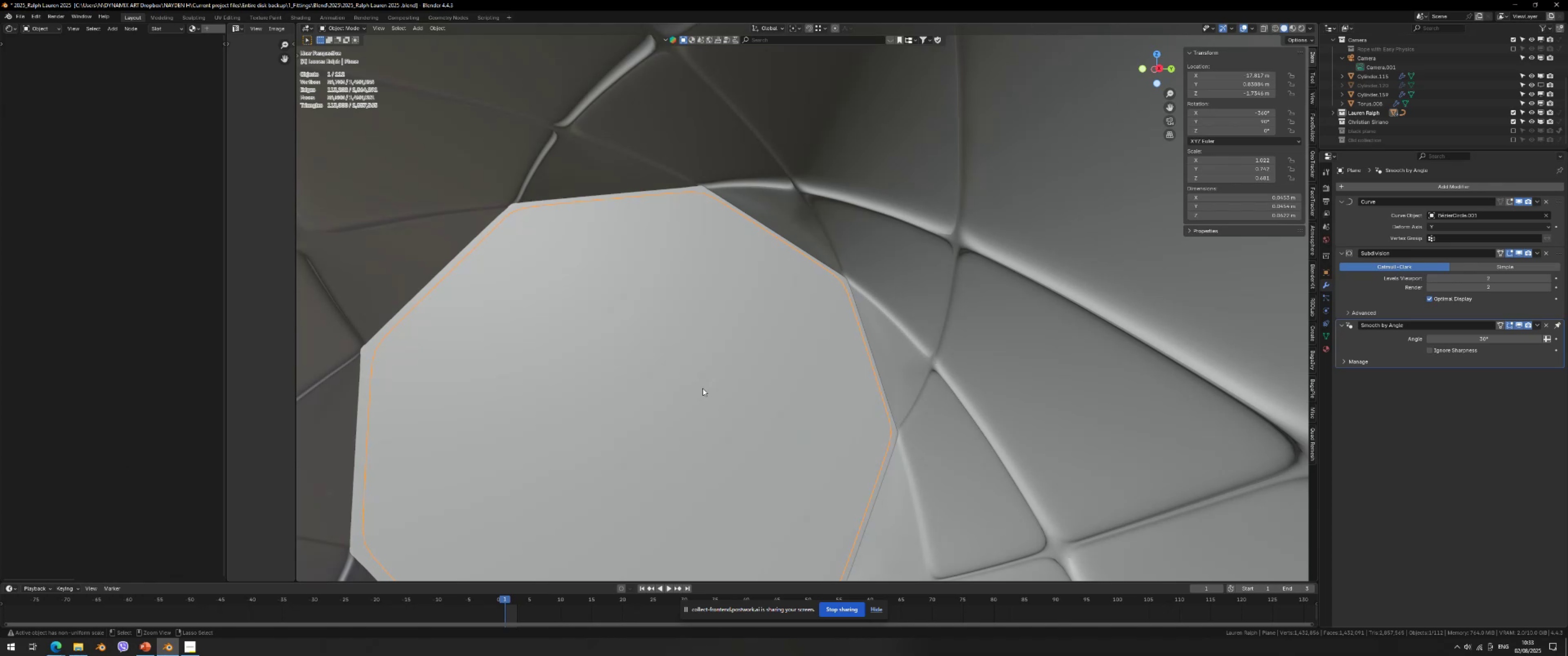 
key(Tab)
 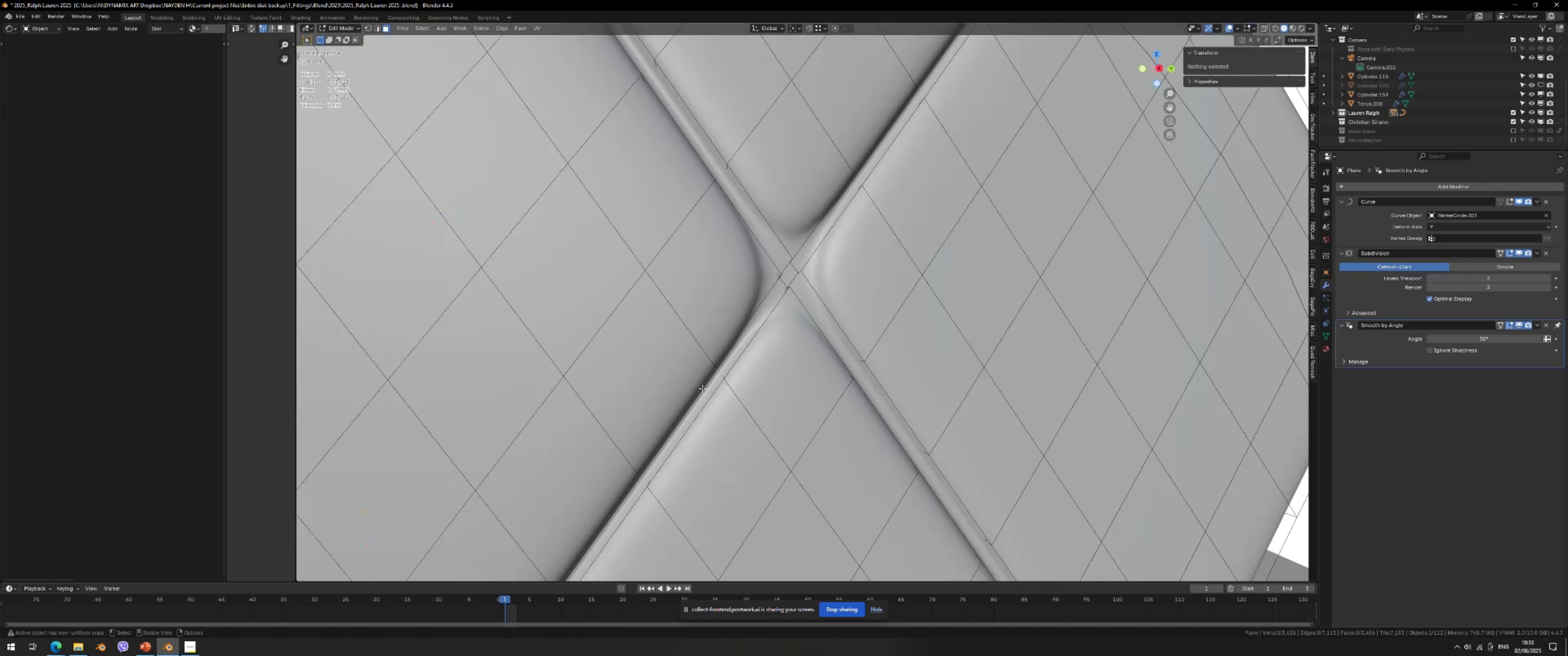 
scroll: coordinate [710, 394], scroll_direction: down, amount: 7.0
 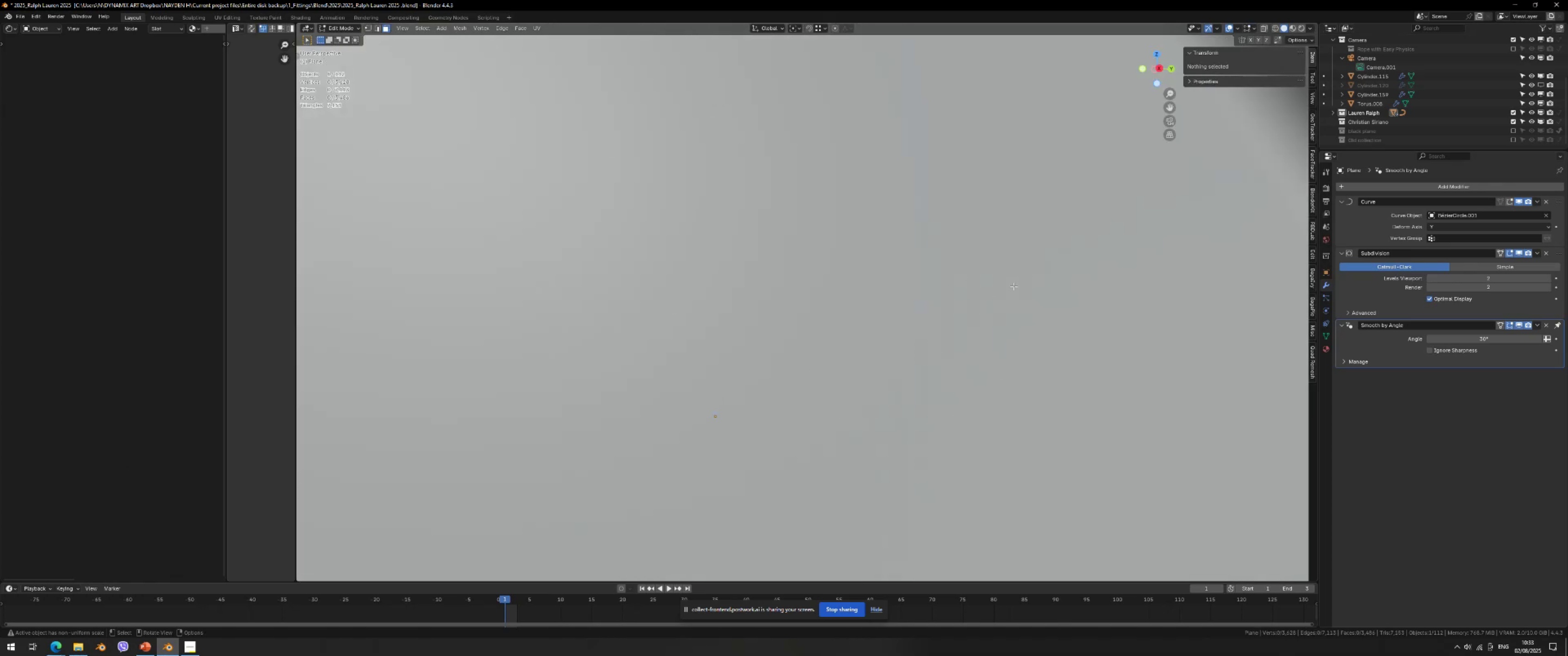 
scroll: coordinate [999, 320], scroll_direction: up, amount: 2.0
 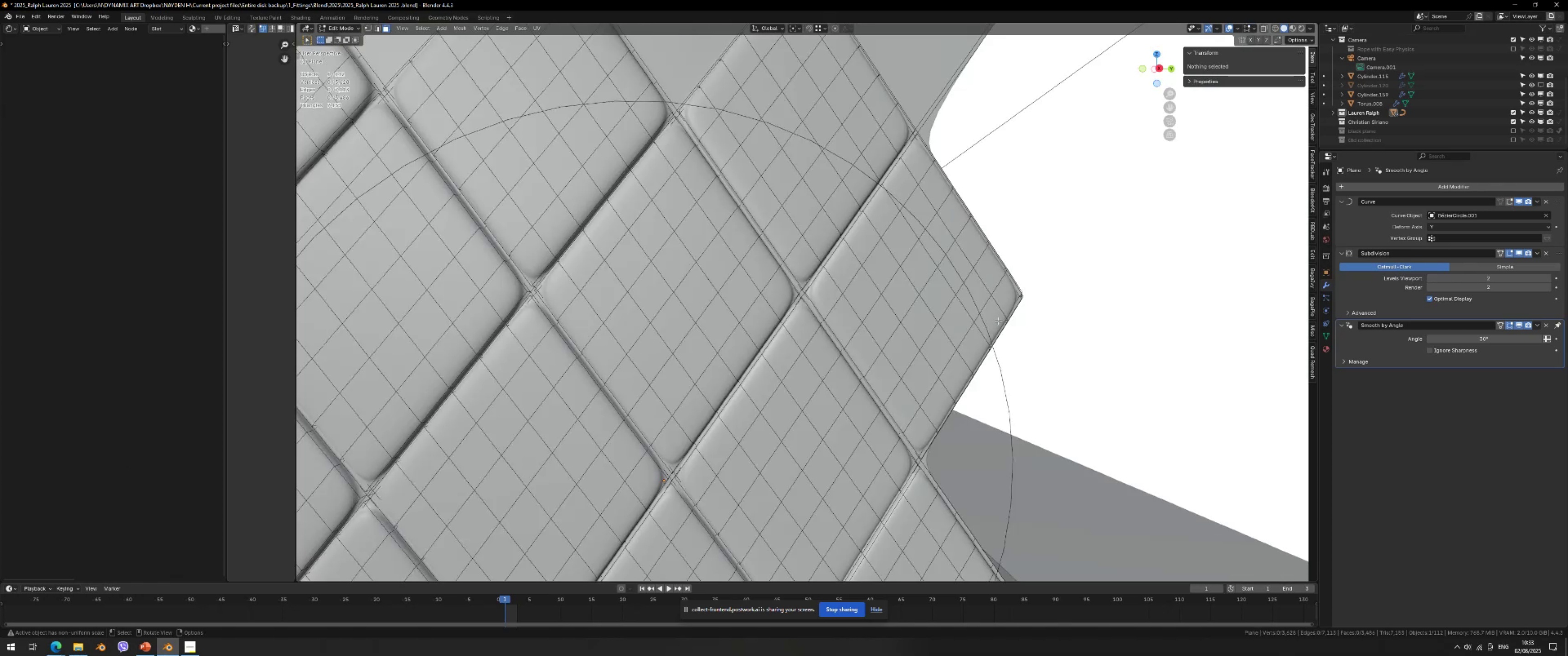 
key(Tab)
 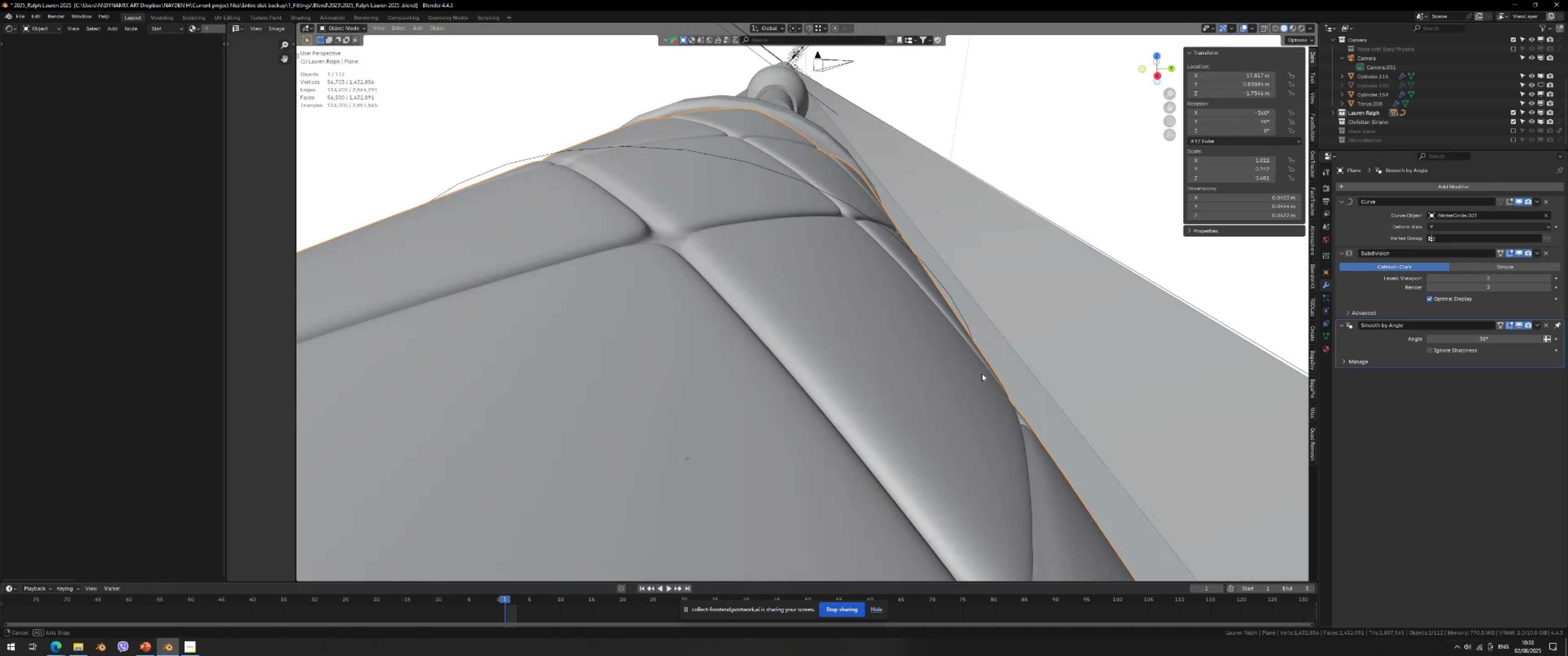 
scroll: coordinate [1001, 379], scroll_direction: down, amount: 2.0
 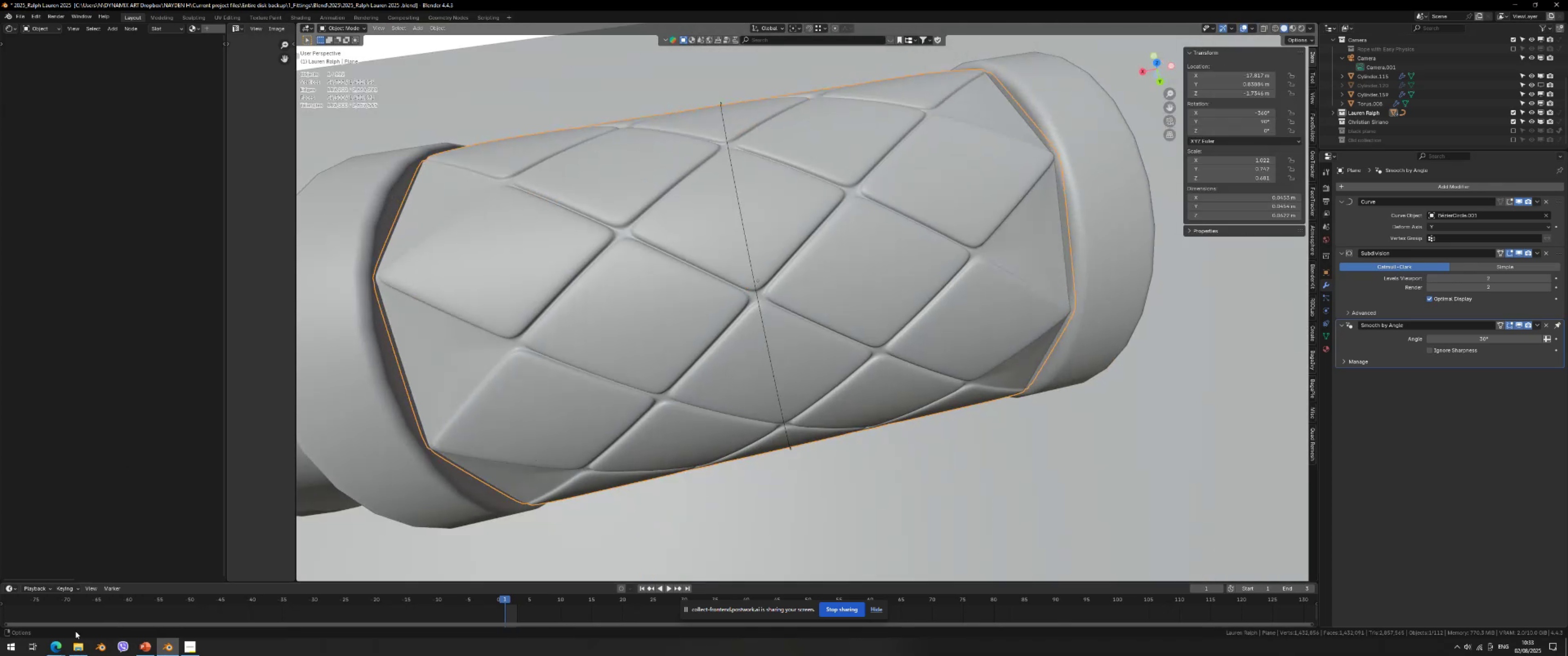 
left_click([58, 639])
 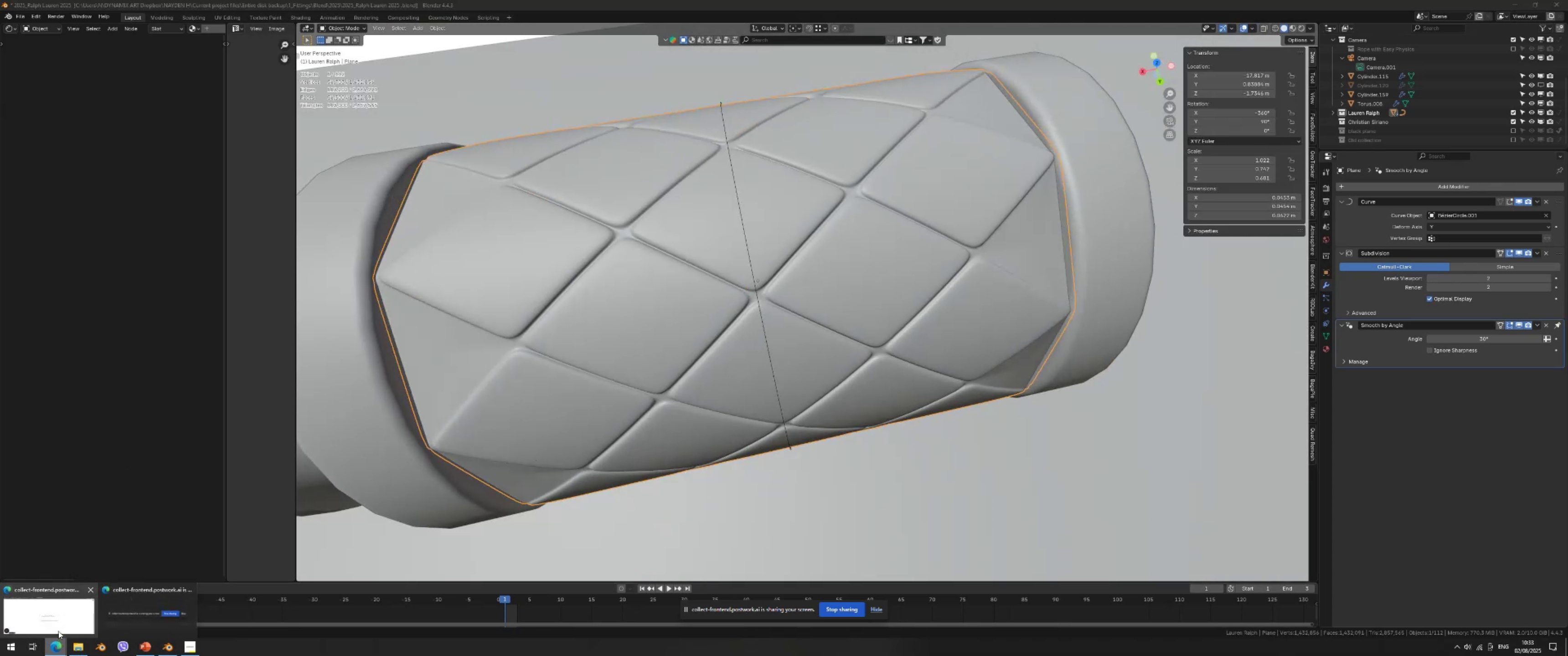 
left_click([40, 618])
 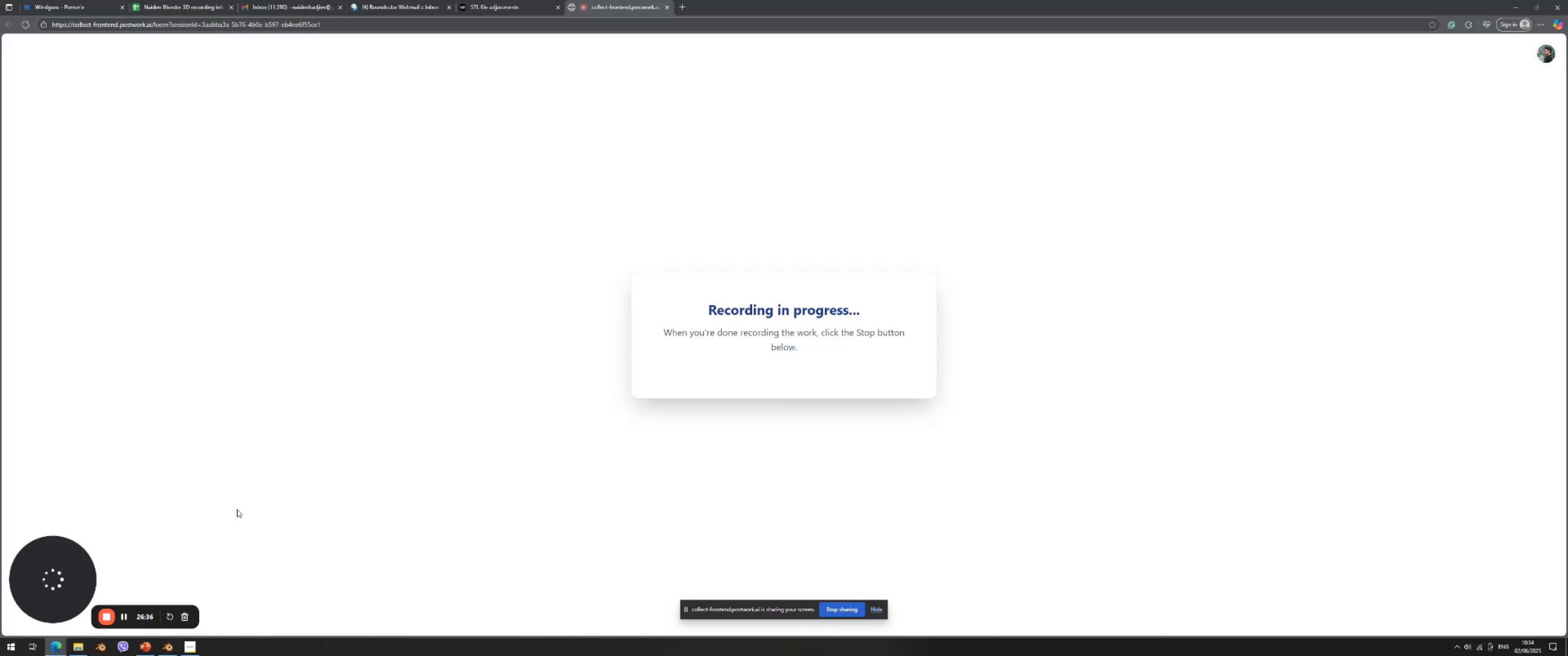 
left_click([169, 651])
 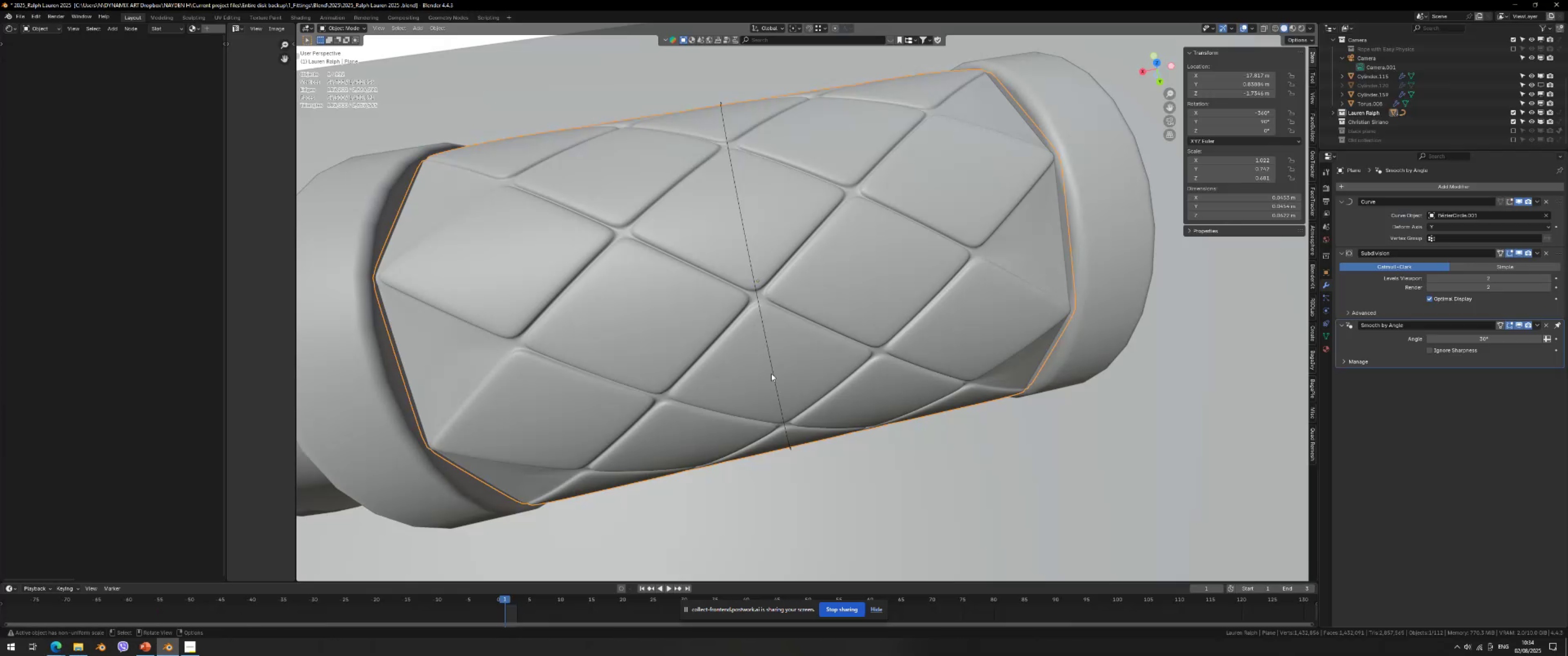 
scroll: coordinate [834, 350], scroll_direction: down, amount: 6.0
 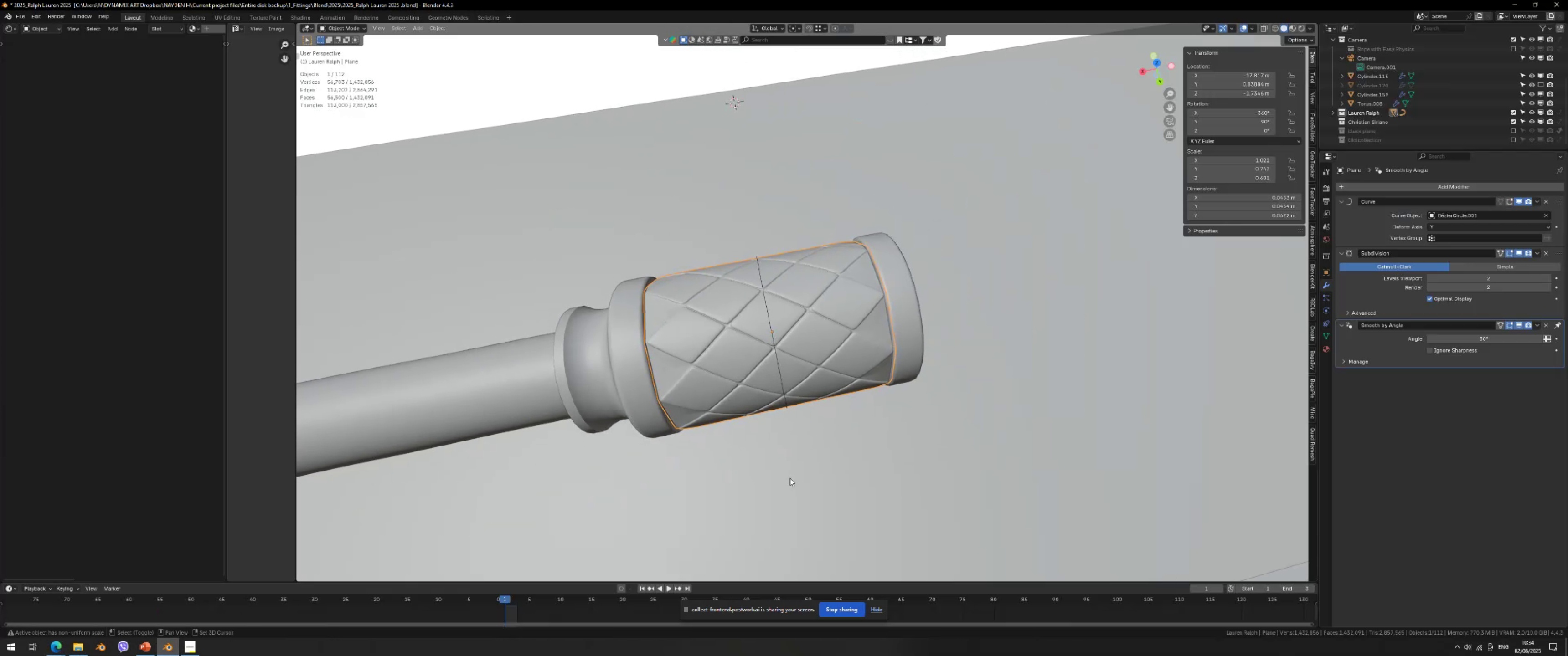 
middle_click([831, 360])
 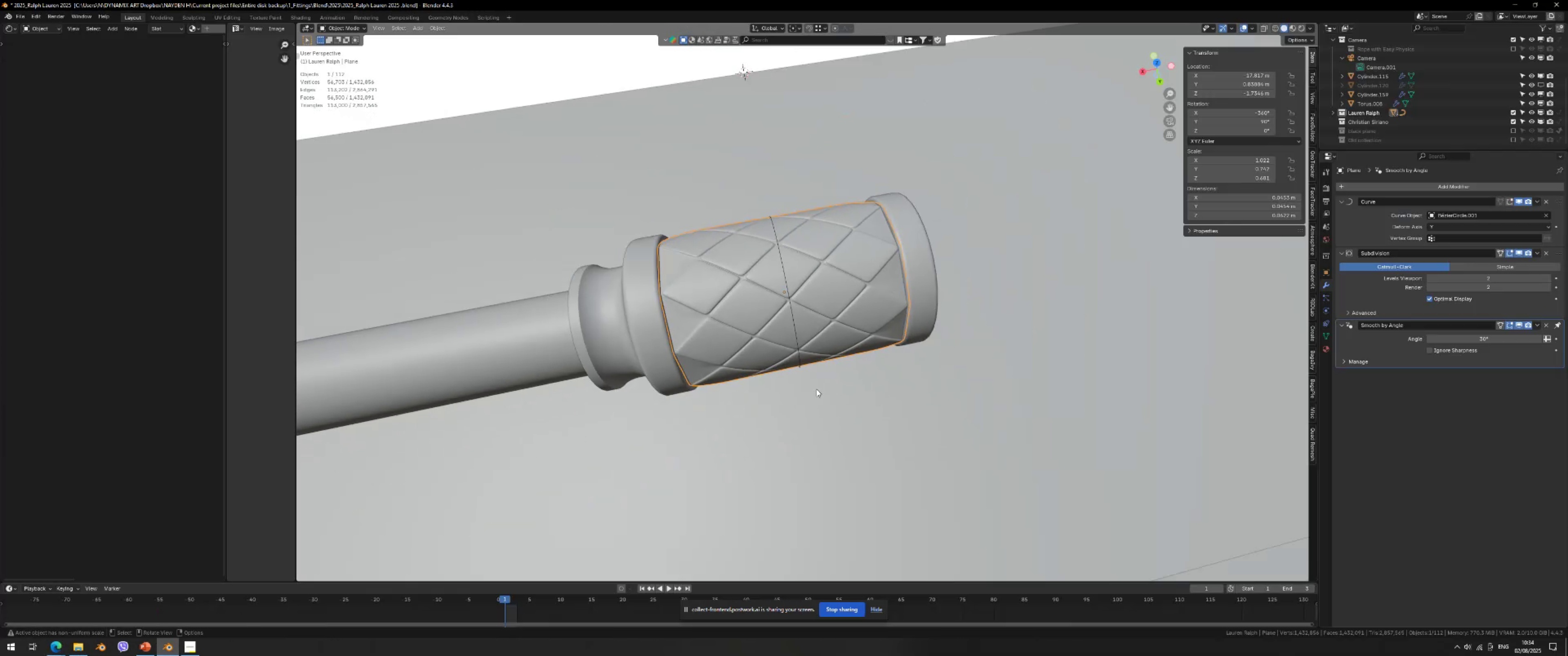 
hold_key(key=ShiftLeft, duration=0.31)
 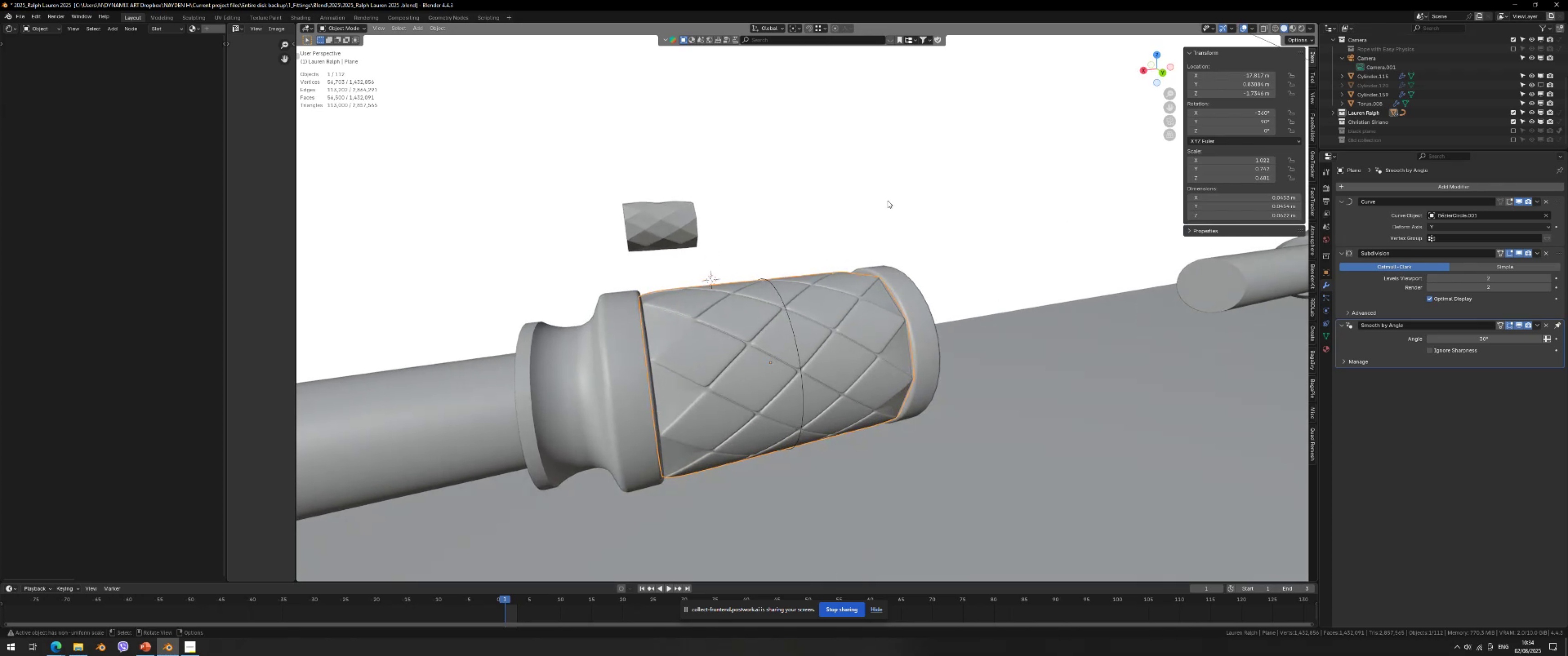 
left_click([904, 165])
 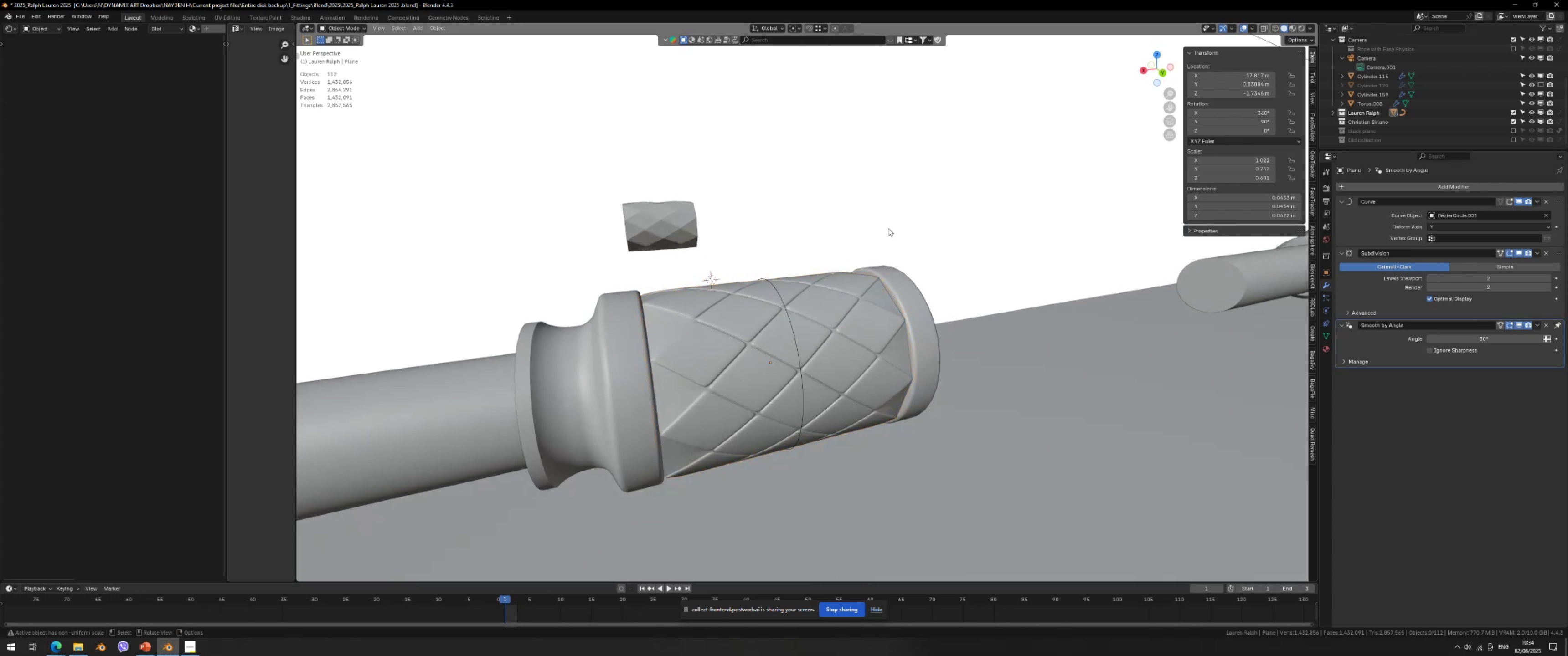 
key(Control+ControlLeft)
 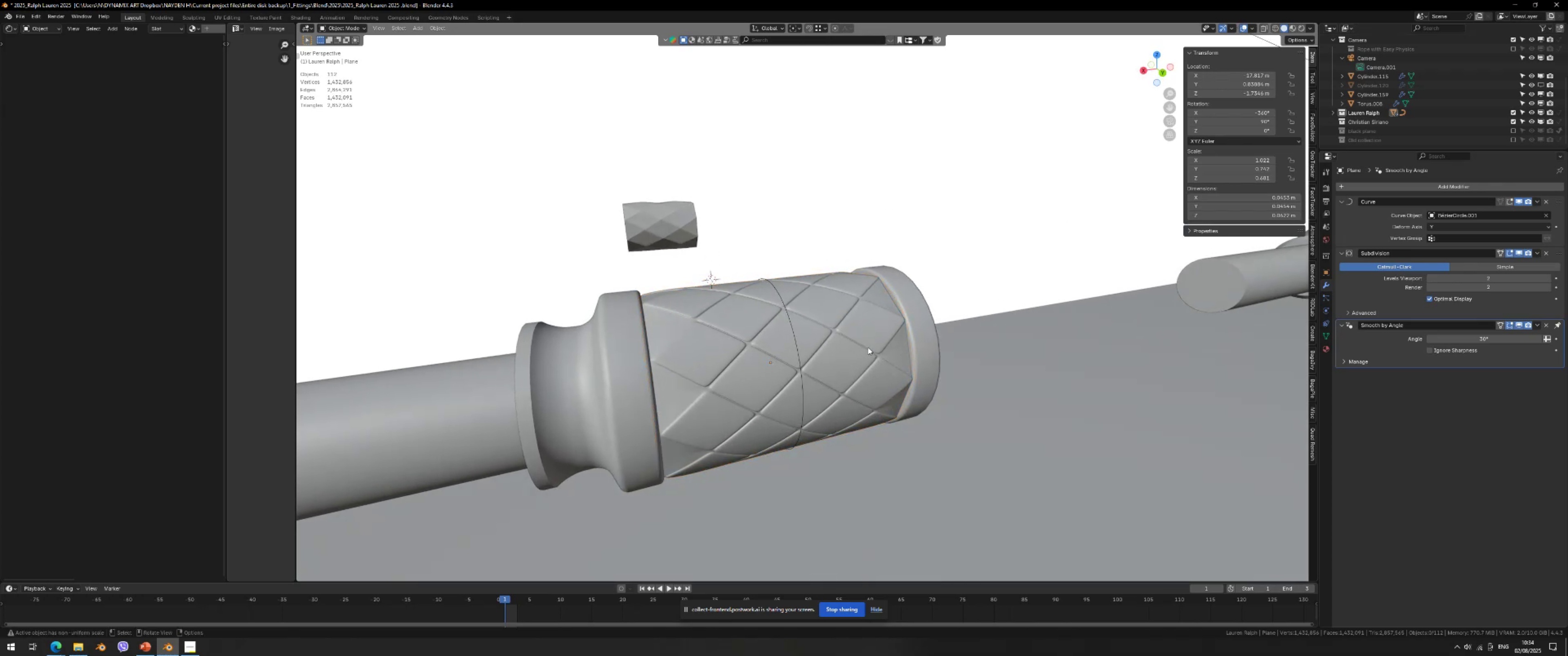 
key(Control+S)
 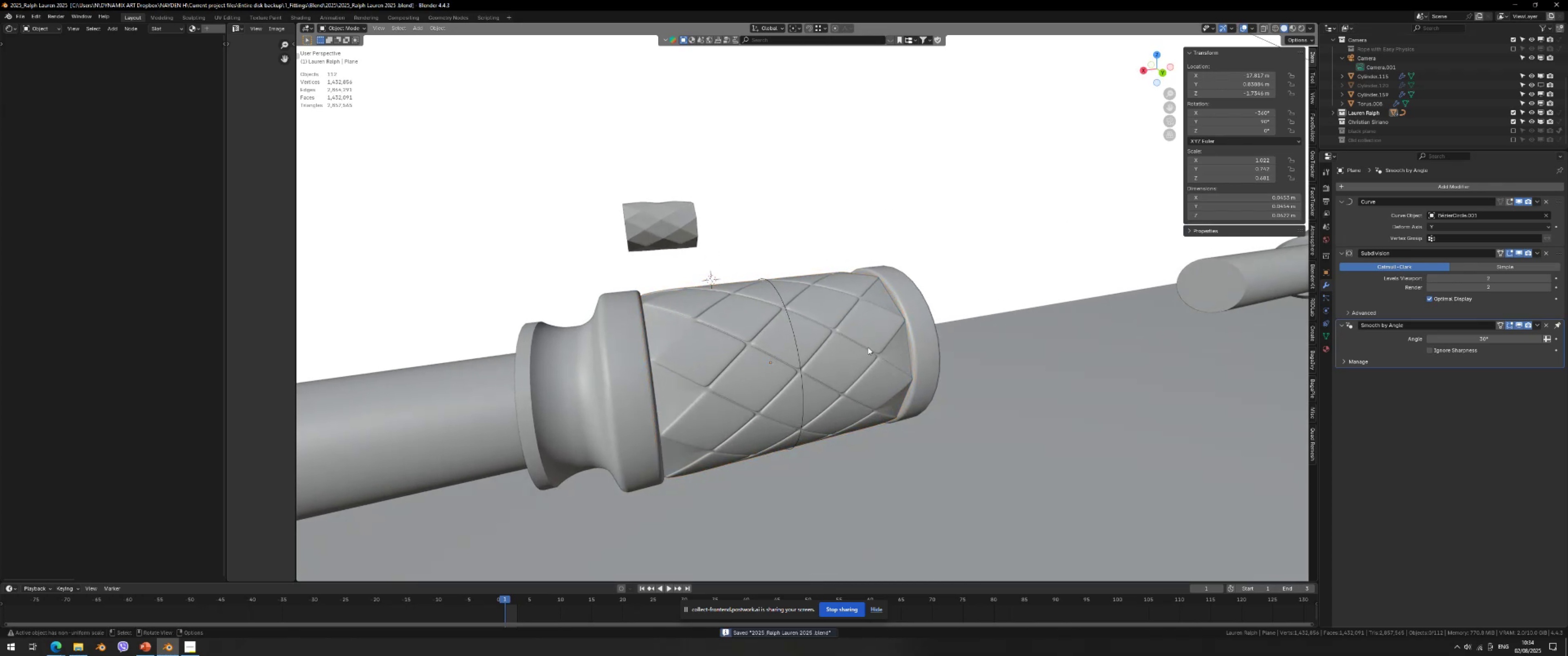 
scroll: coordinate [831, 379], scroll_direction: up, amount: 3.0
 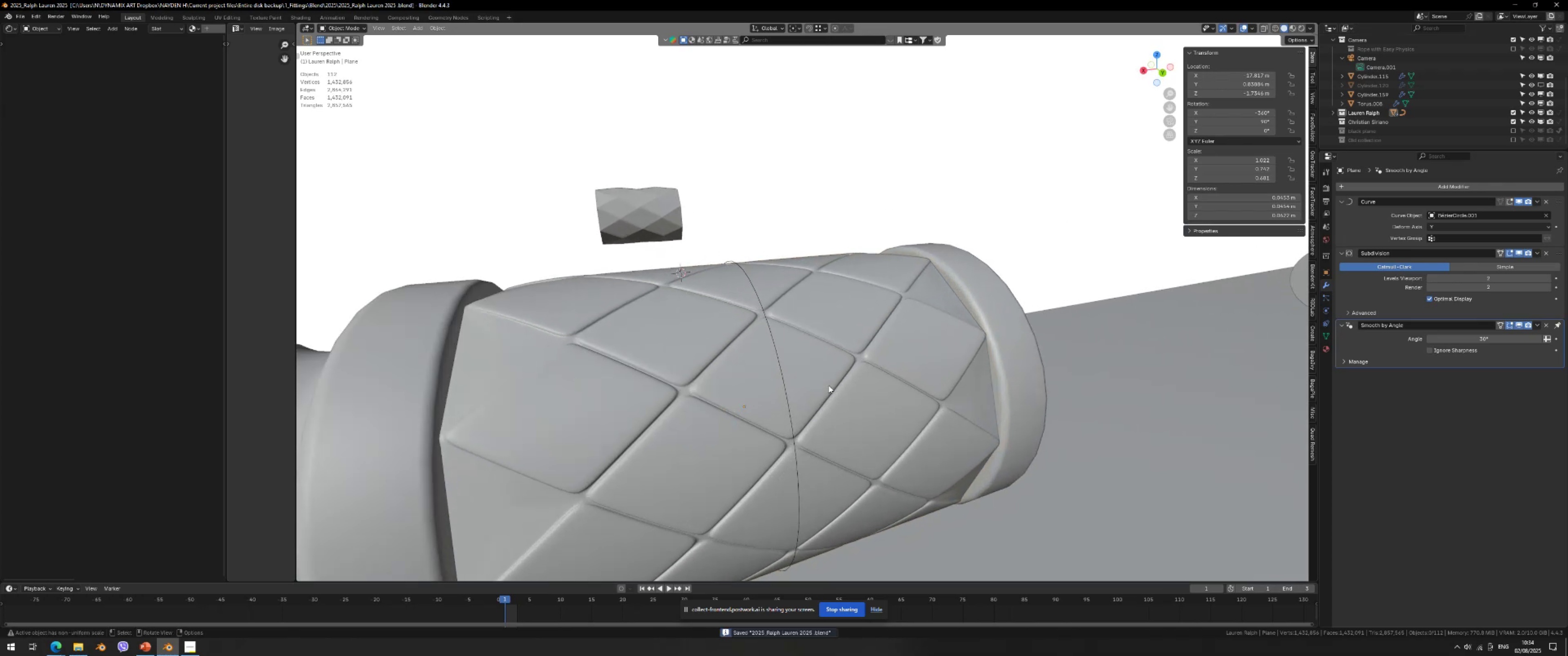 
hold_key(key=ShiftLeft, duration=0.39)
 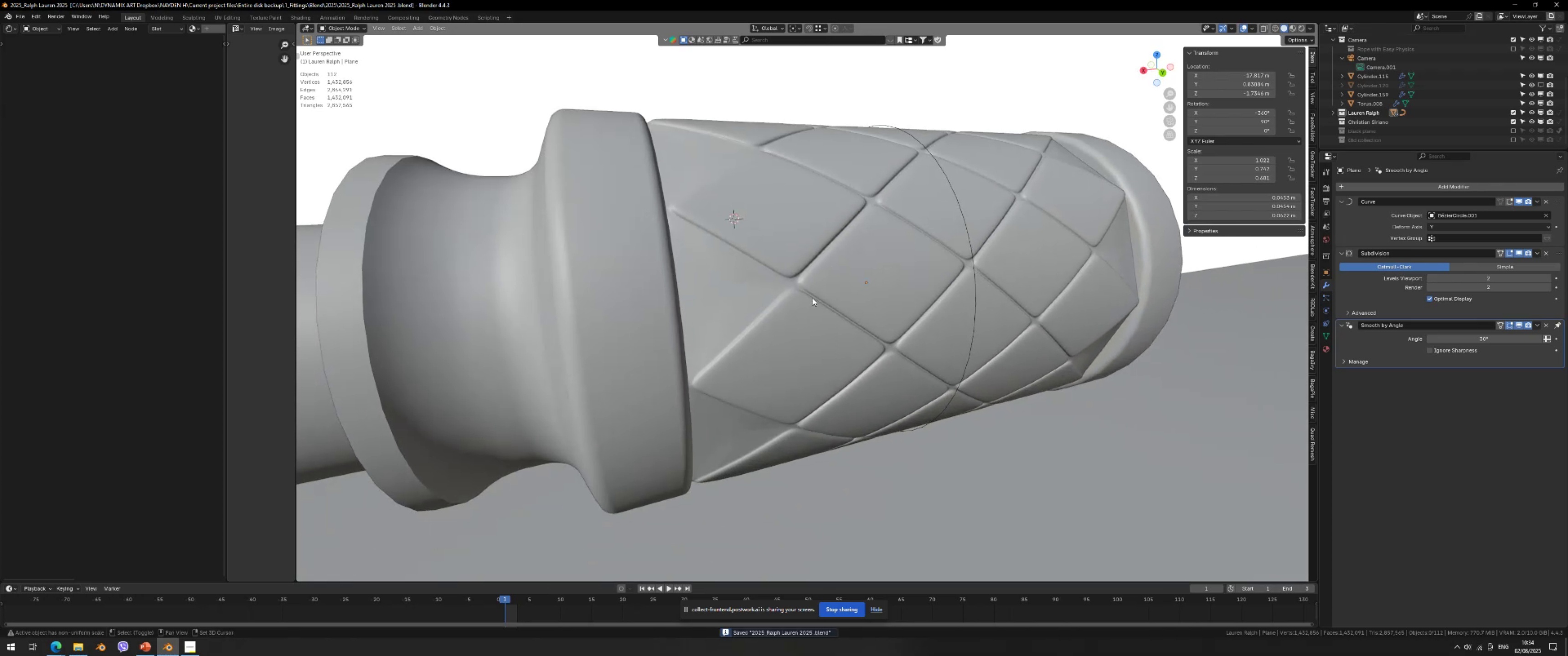 
scroll: coordinate [786, 303], scroll_direction: down, amount: 1.0
 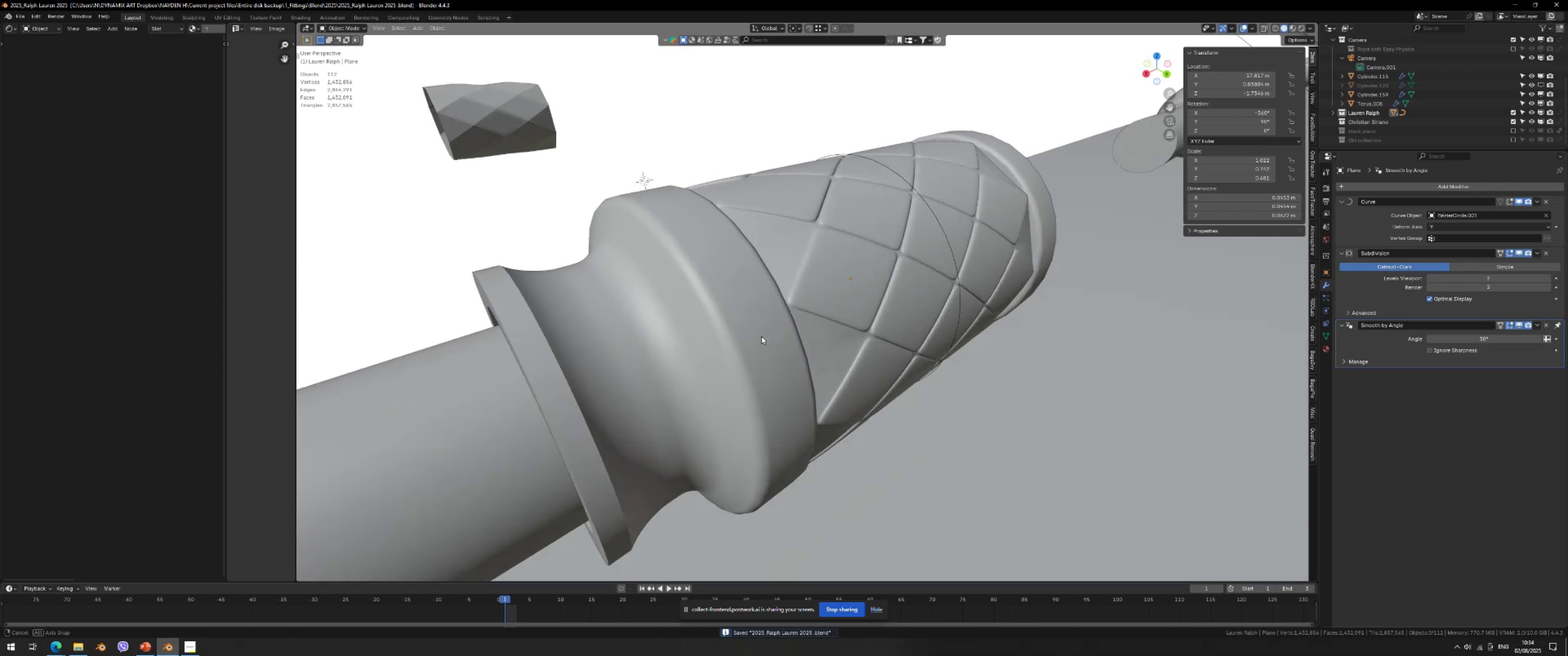 
scroll: coordinate [711, 349], scroll_direction: up, amount: 5.0
 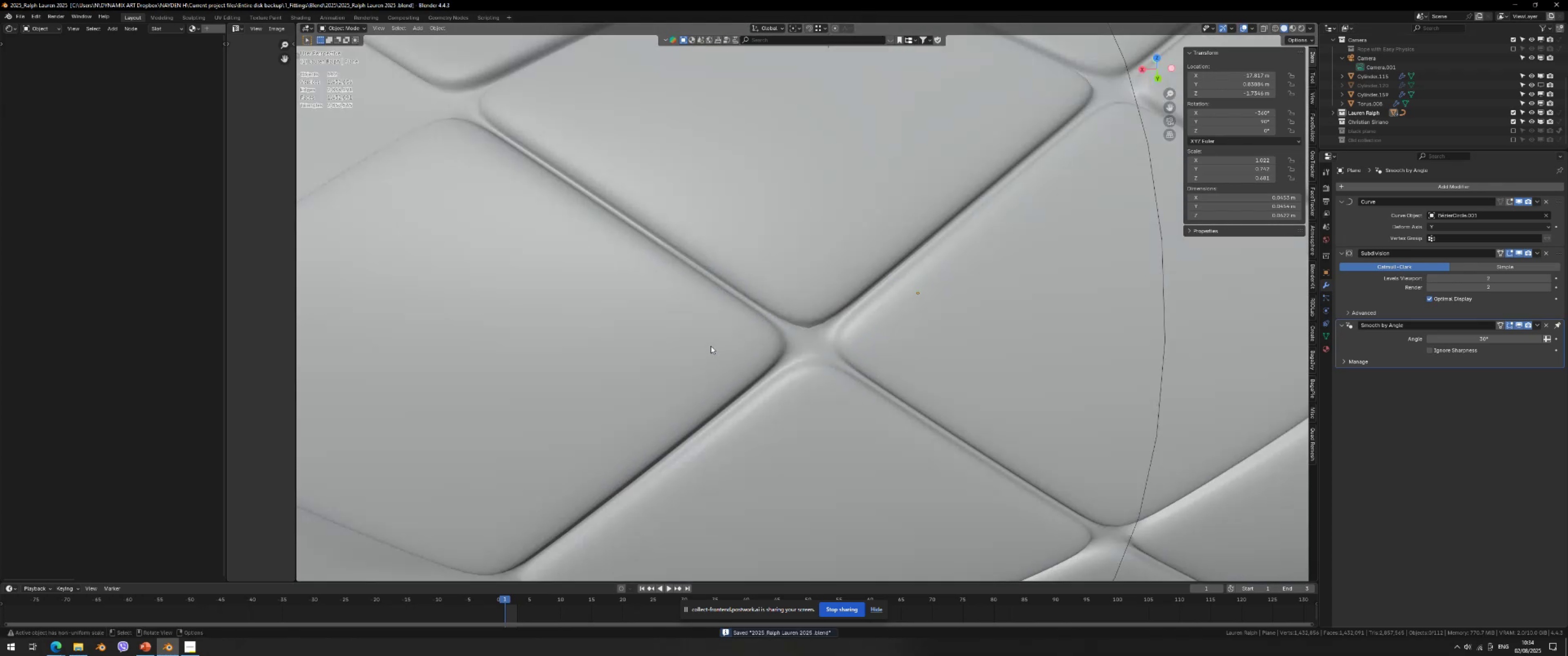 
hold_key(key=ShiftLeft, duration=0.42)
scroll: coordinate [795, 427], scroll_direction: down, amount: 1.0
 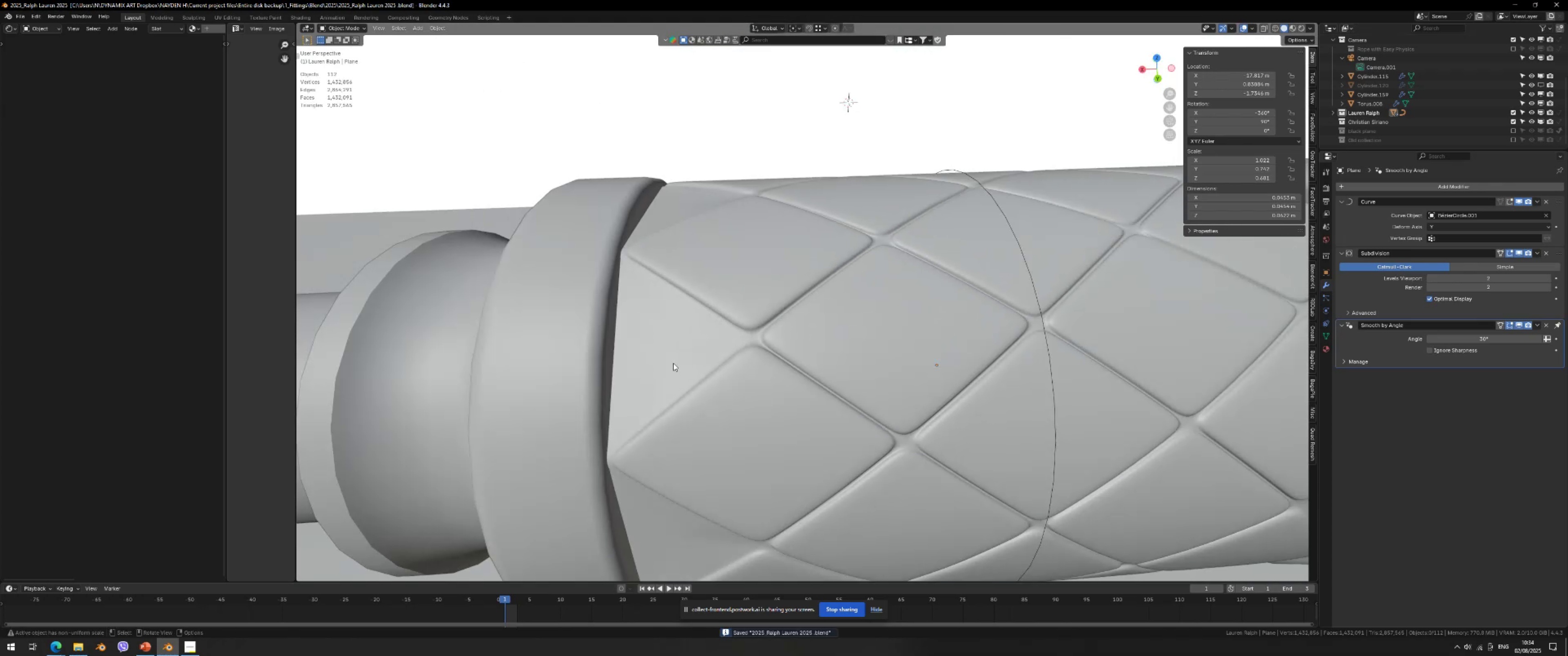 
left_click([673, 363])
 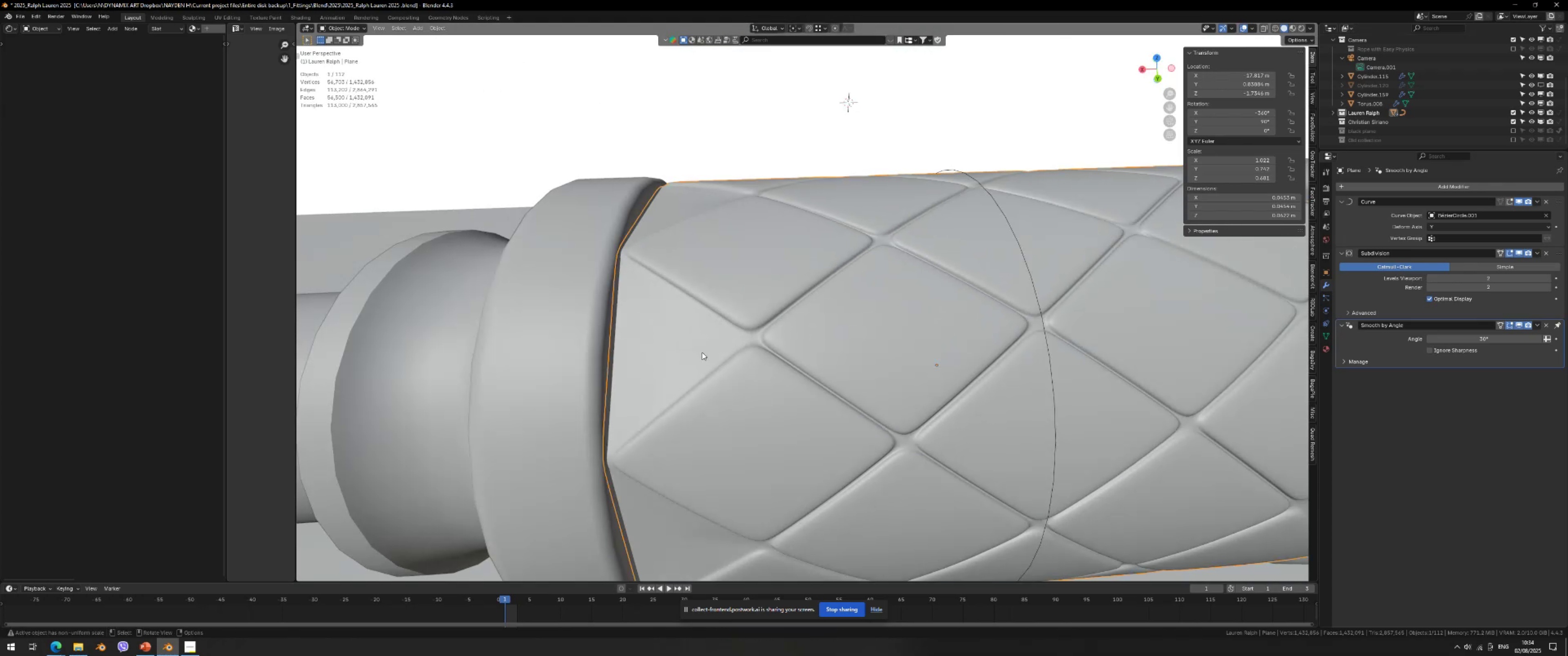 
key(Slash)
 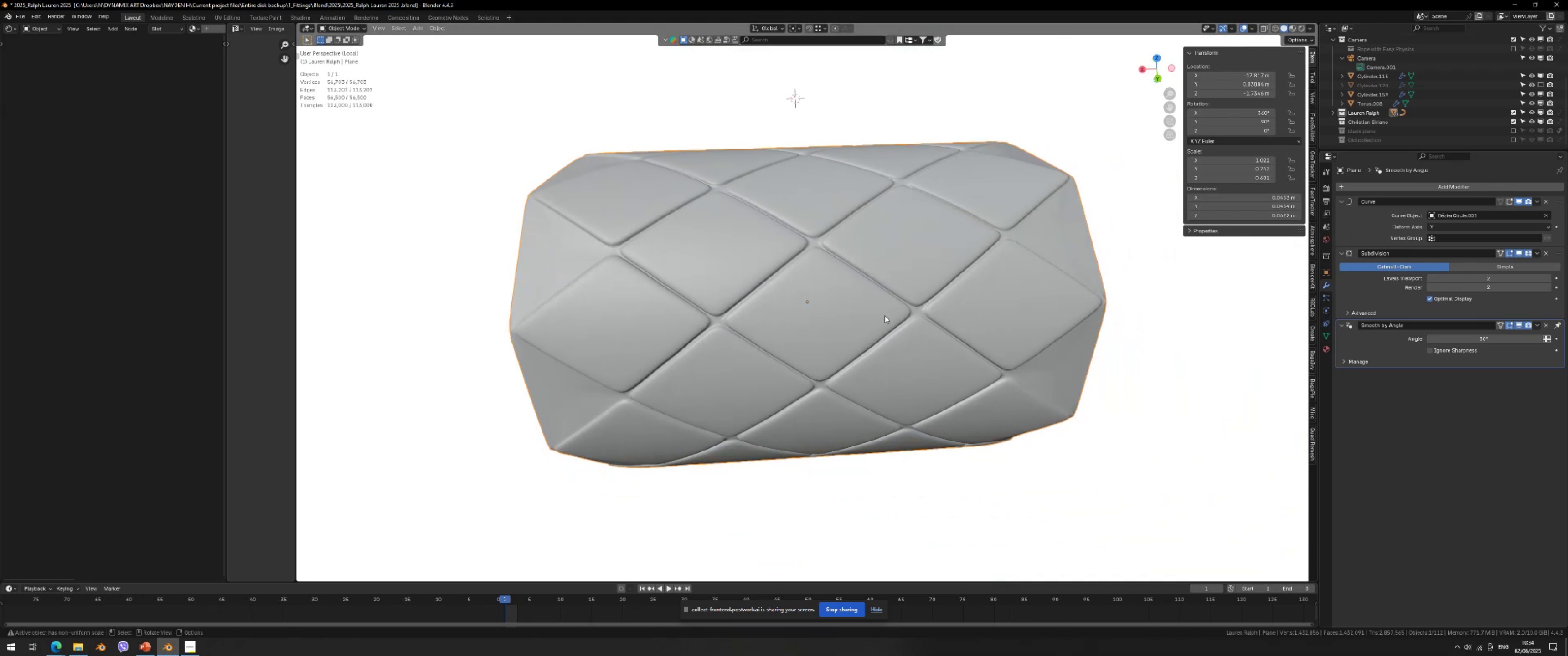 
key(Tab)
 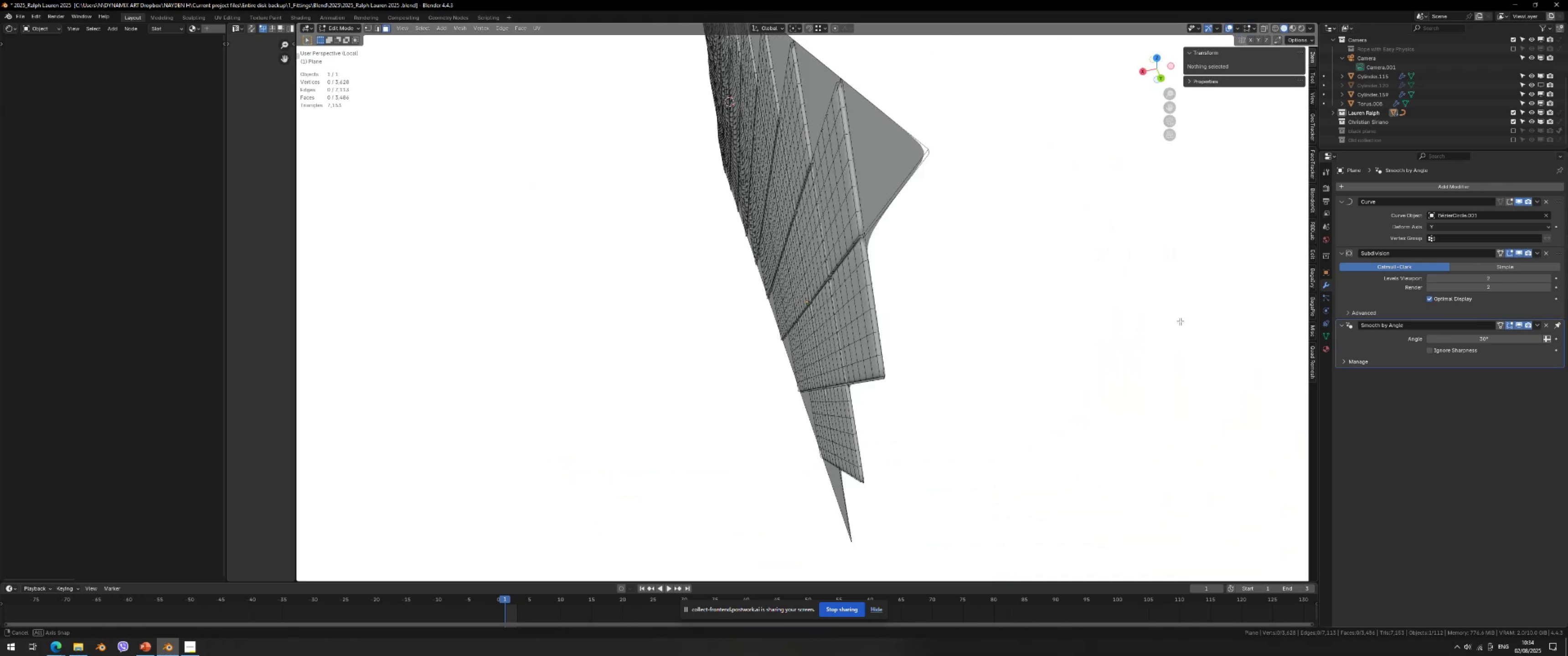 
key(Shift+ShiftLeft)
 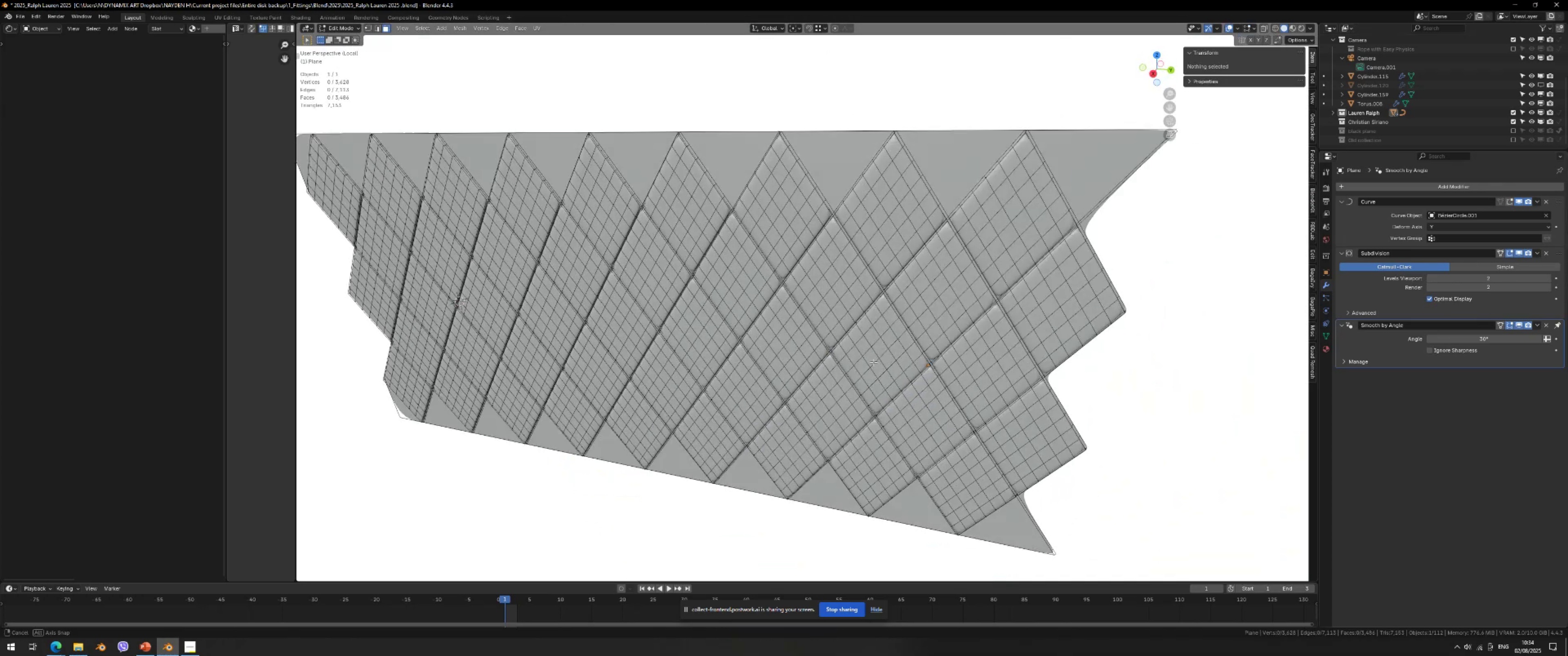 
hold_key(key=ShiftLeft, duration=0.41)
 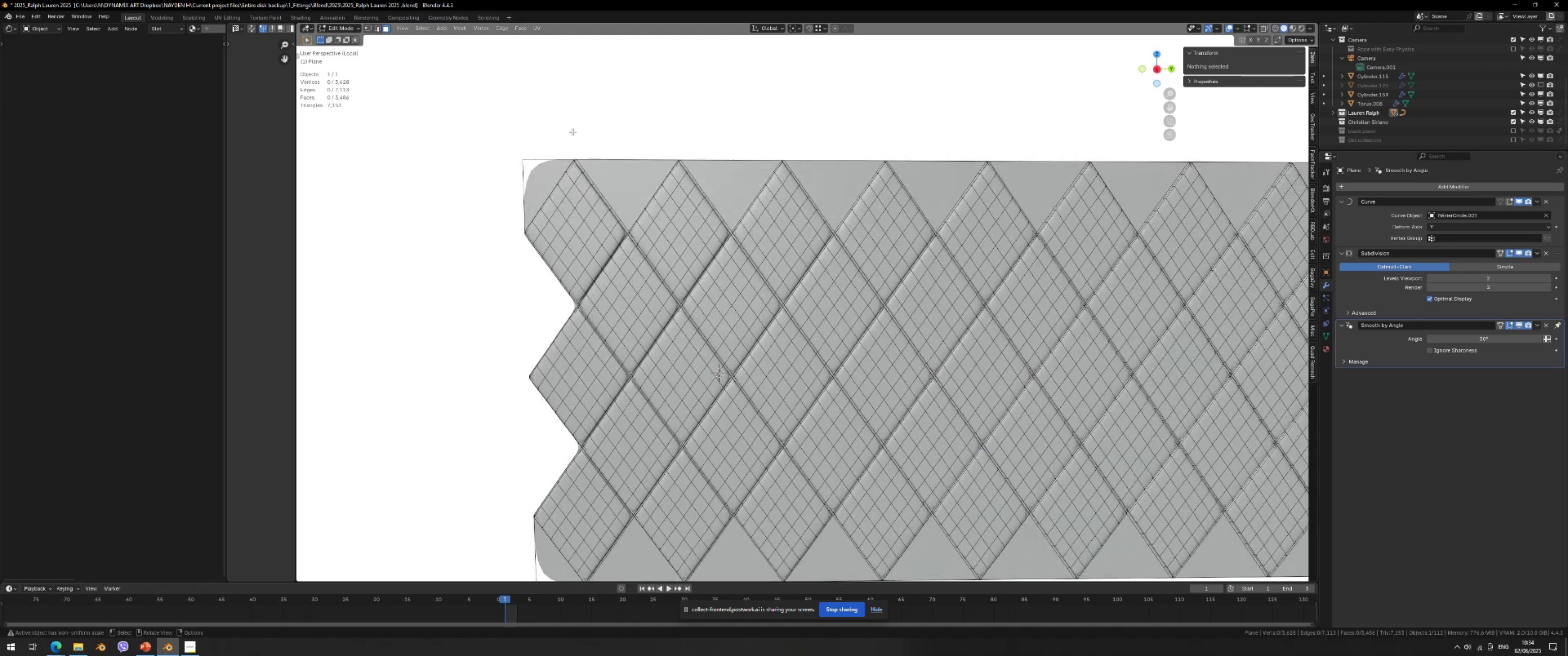 
key(3)
 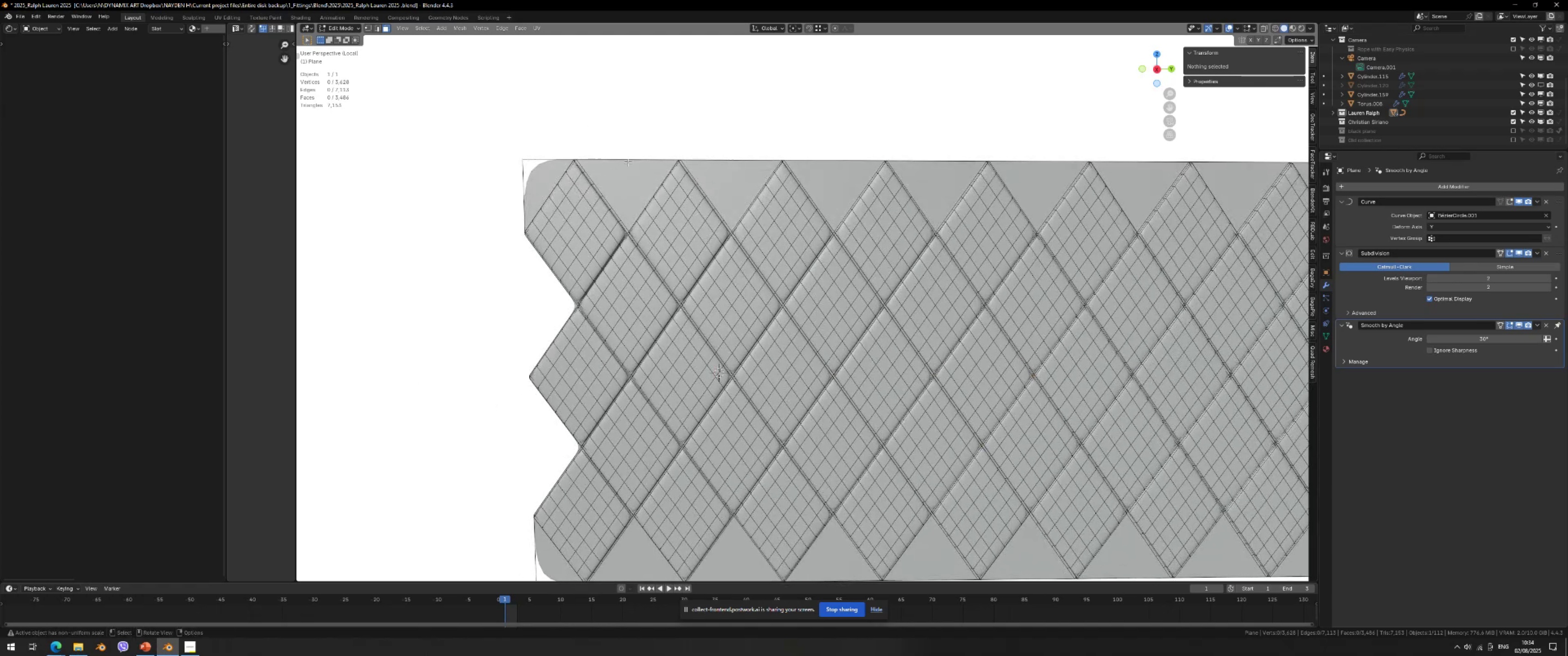 
left_click_drag(start_coordinate=[634, 146], to_coordinate=[624, 182])
 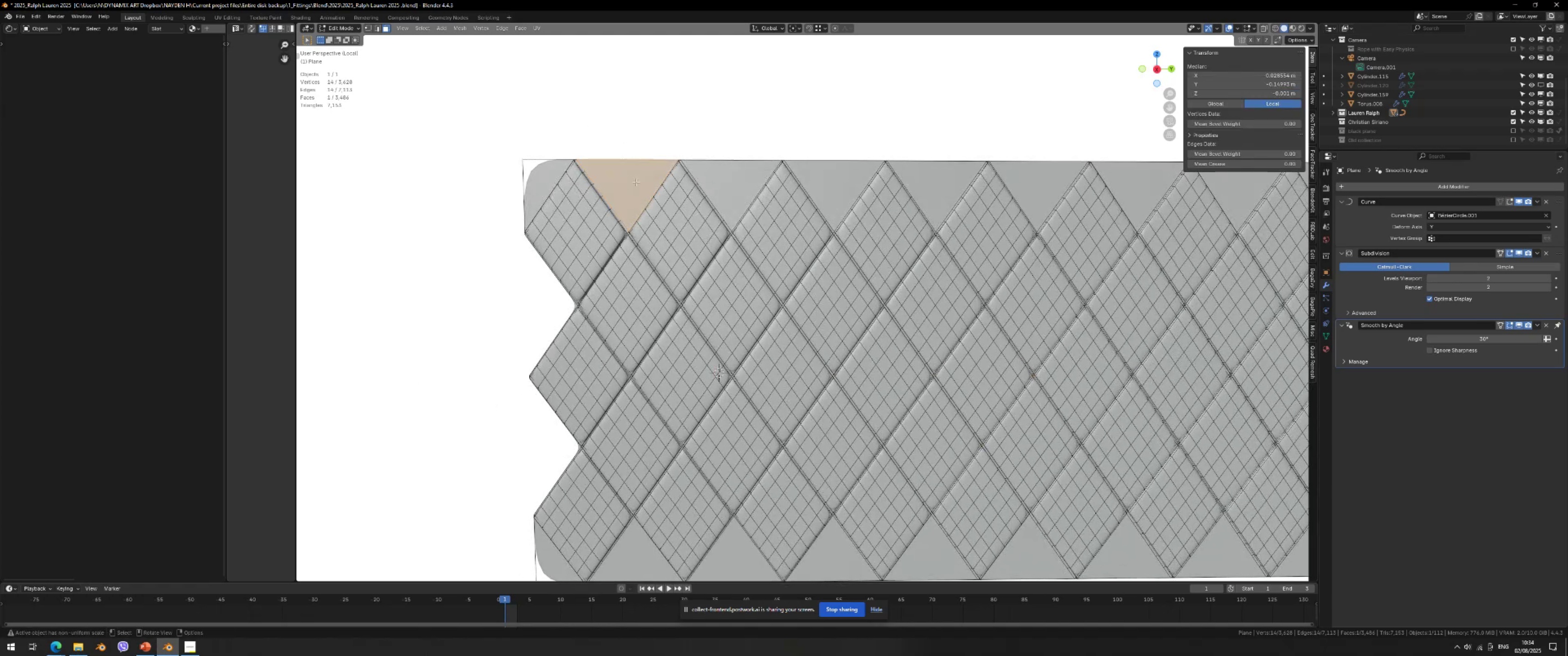 
hold_key(key=ShiftLeft, duration=1.53)
left_click_drag(start_coordinate=[737, 147], to_coordinate=[729, 186])
 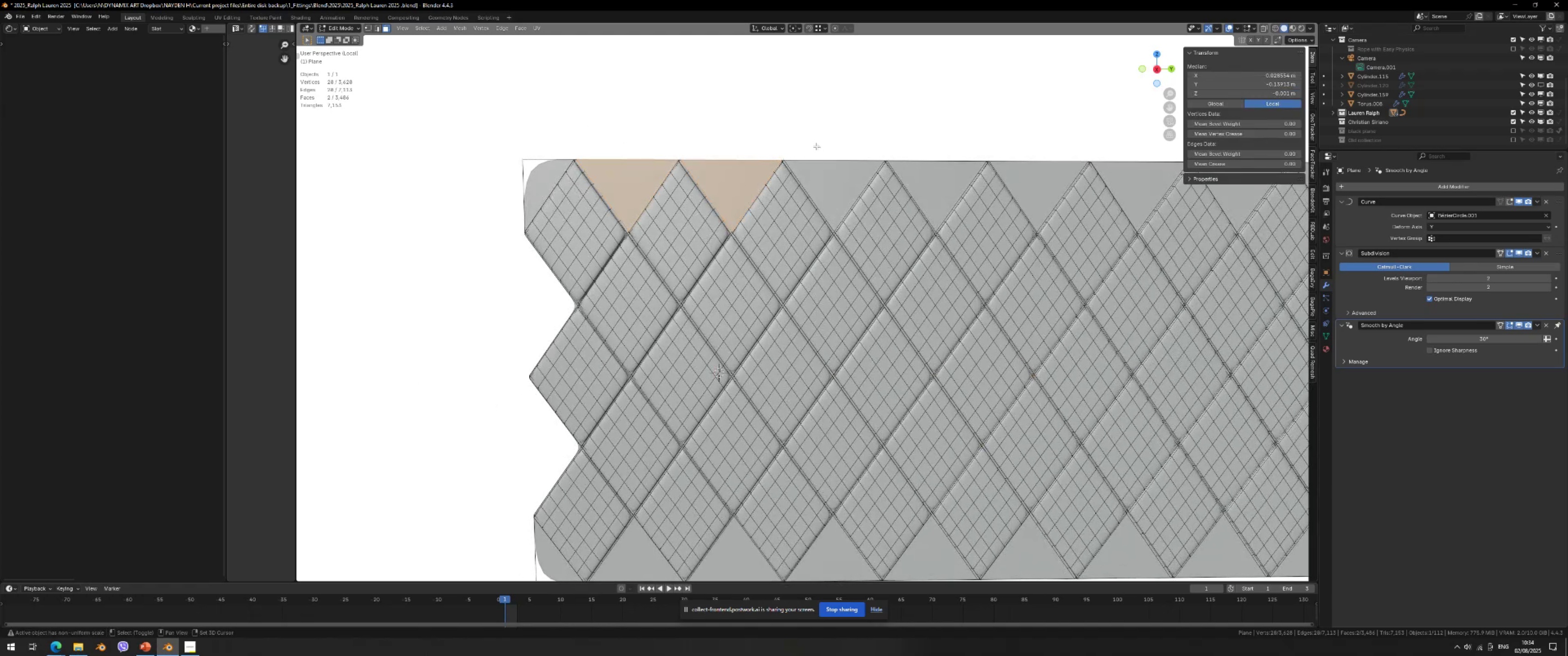 
left_click_drag(start_coordinate=[821, 144], to_coordinate=[809, 183])
 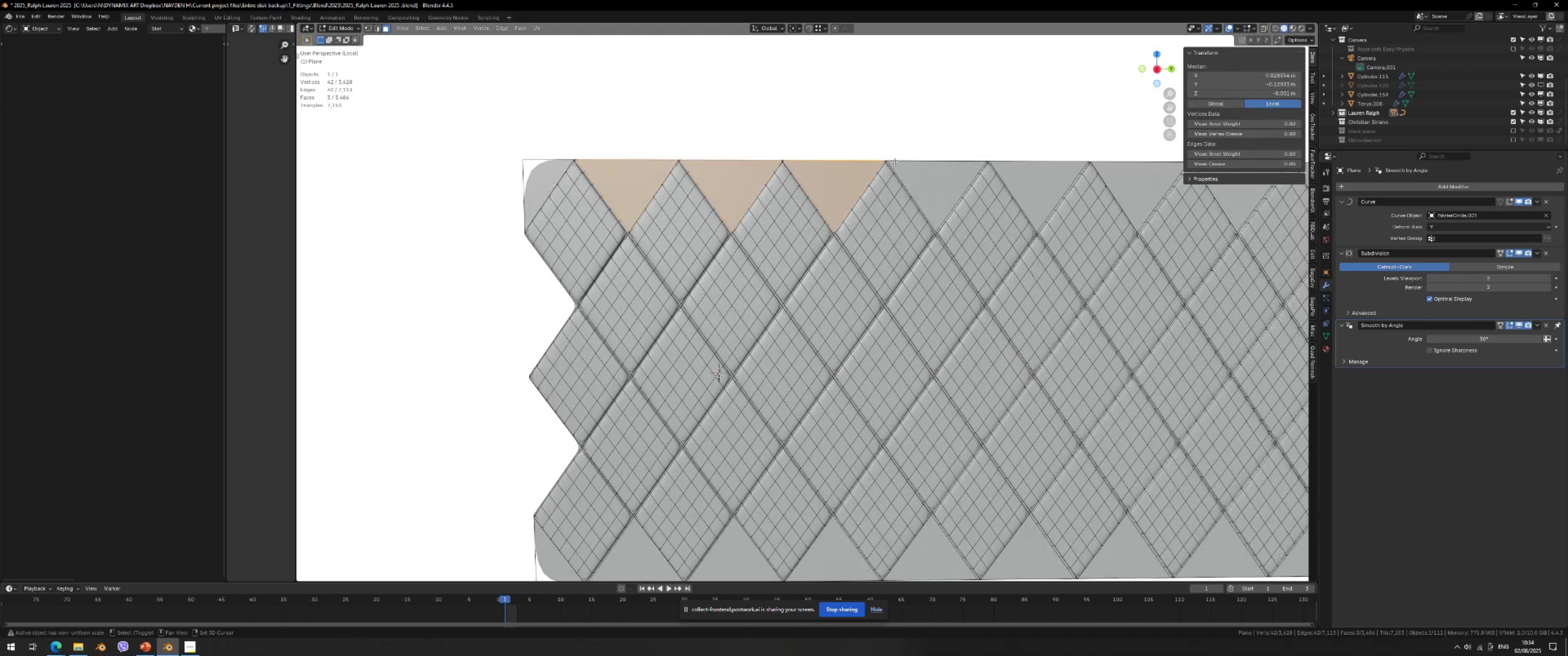 
left_click_drag(start_coordinate=[915, 147], to_coordinate=[913, 173])
 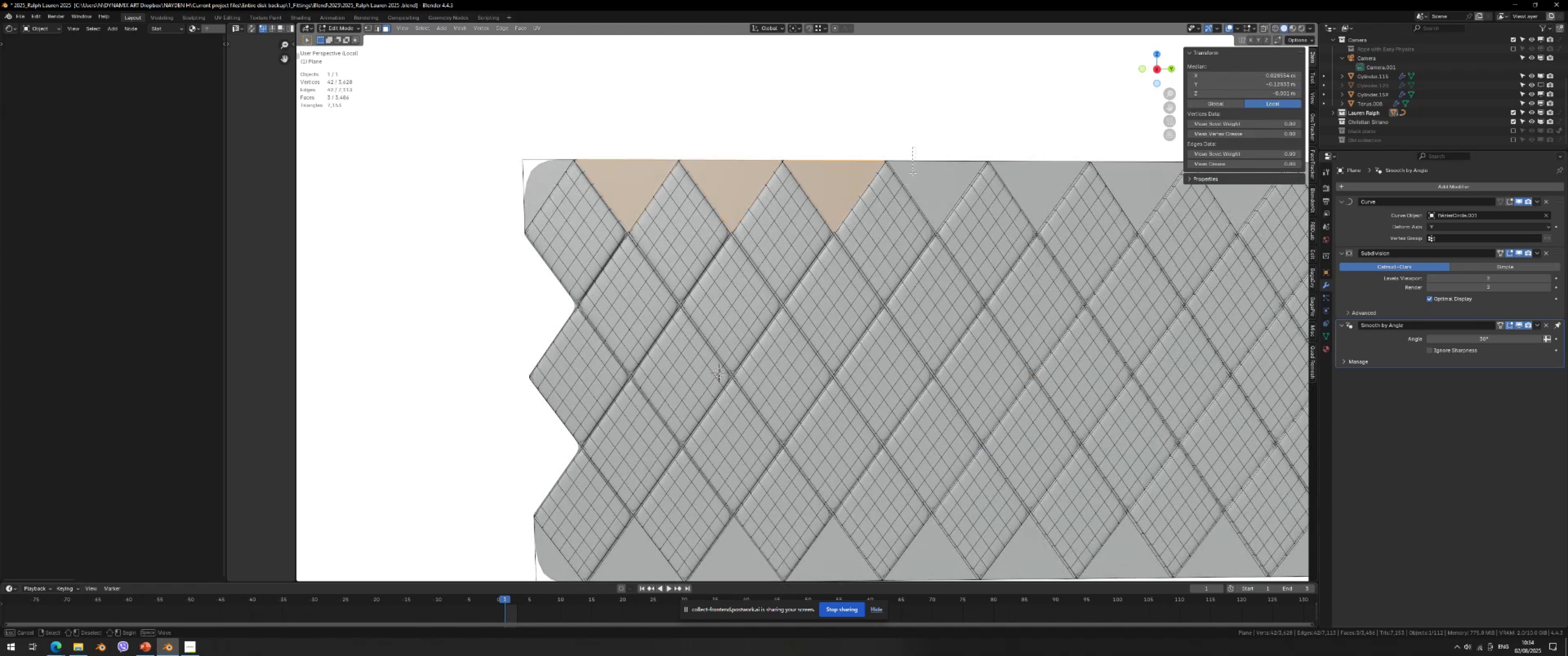 
hold_key(key=ShiftLeft, duration=1.52)
left_click_drag(start_coordinate=[1034, 144], to_coordinate=[1024, 174])
 